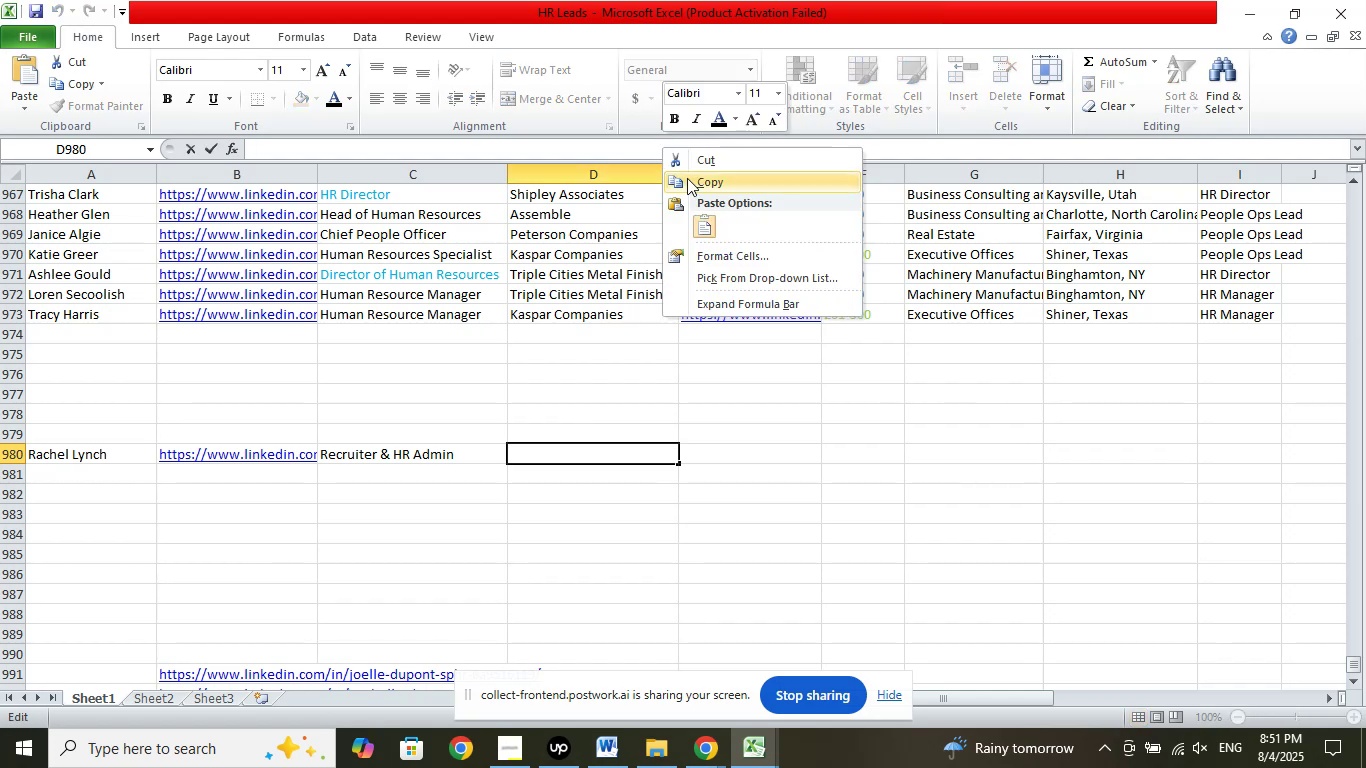 
left_click([708, 223])
 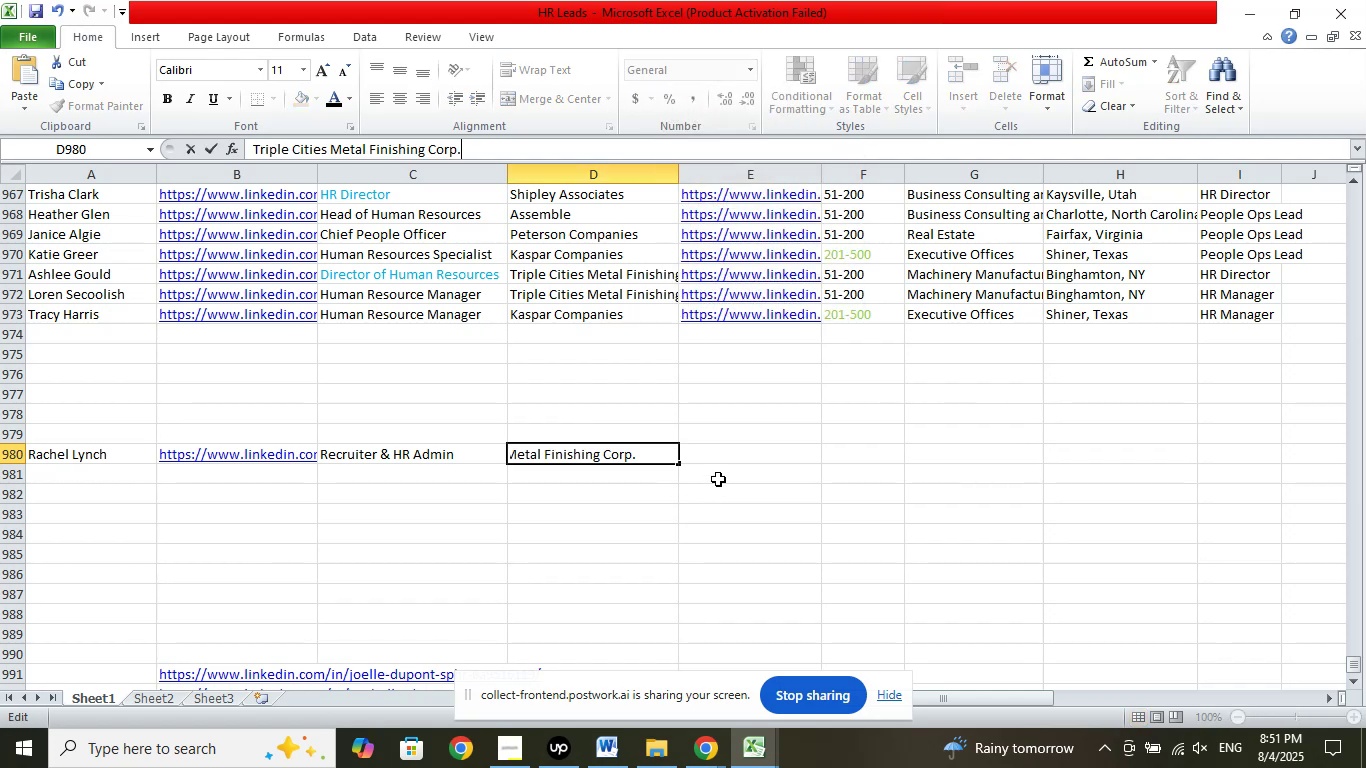 
left_click([725, 456])
 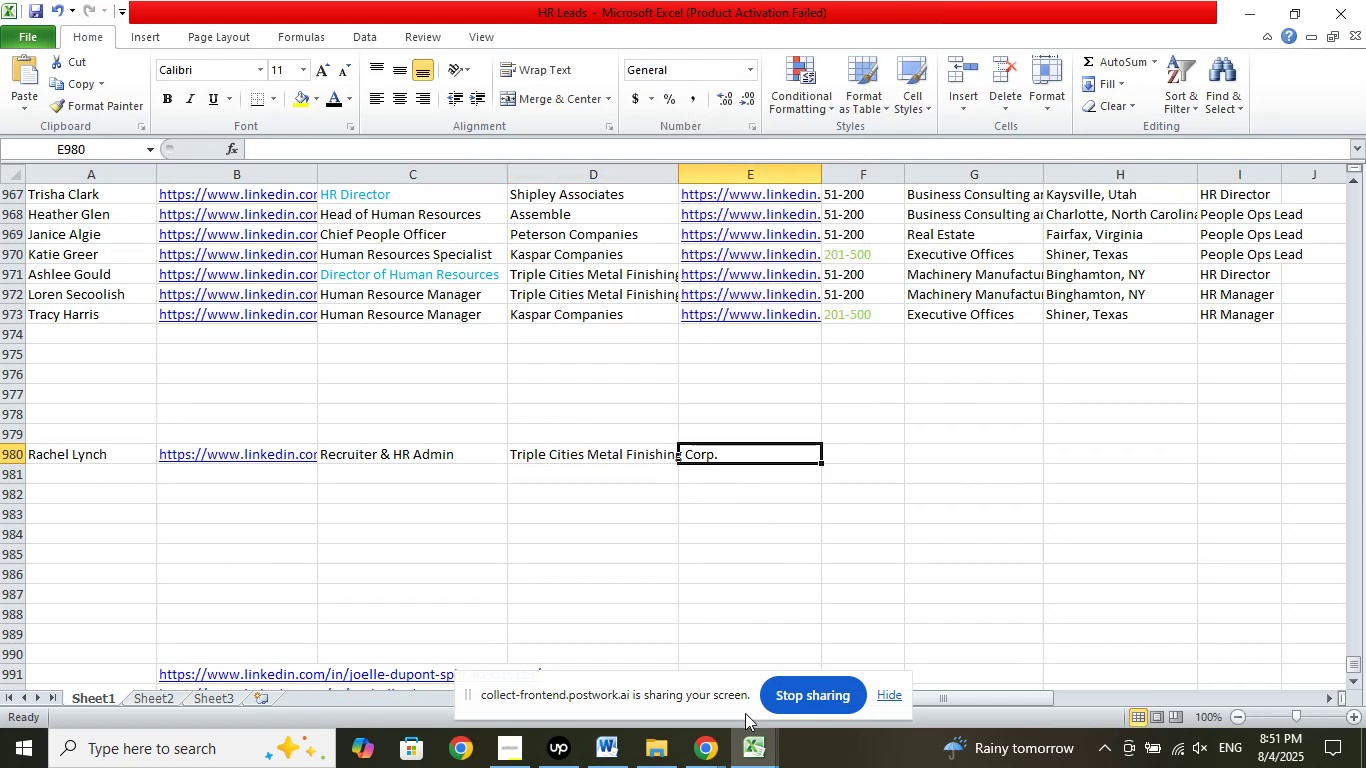 
double_click([636, 686])
 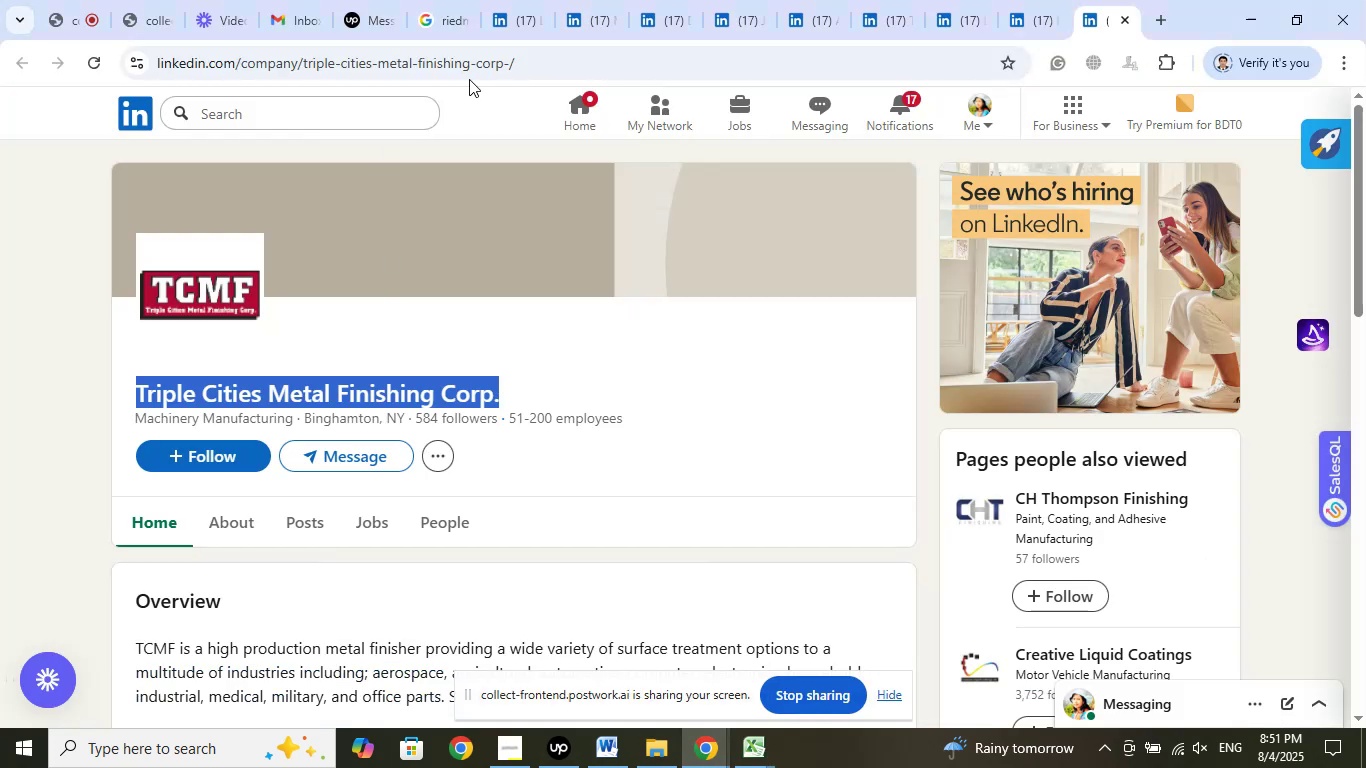 
left_click([549, 67])
 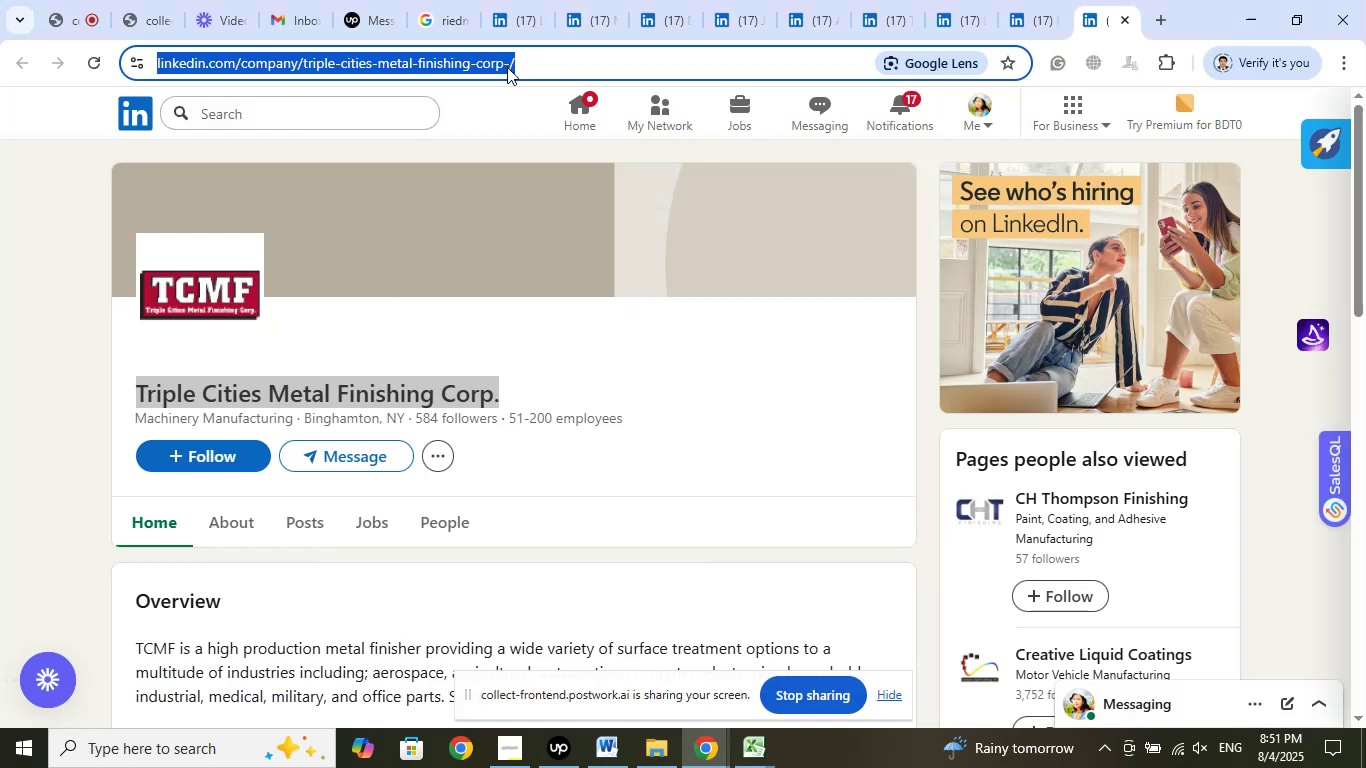 
right_click([496, 67])
 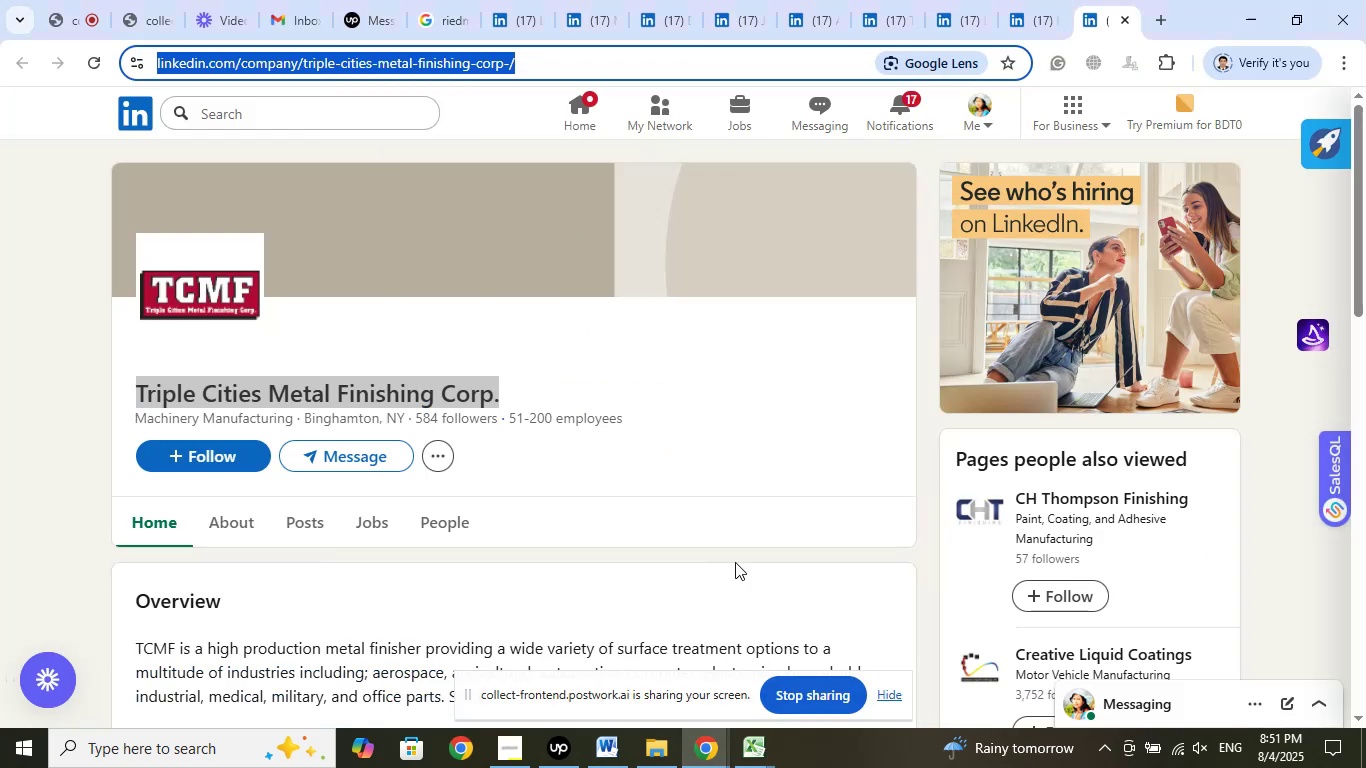 
left_click([755, 748])
 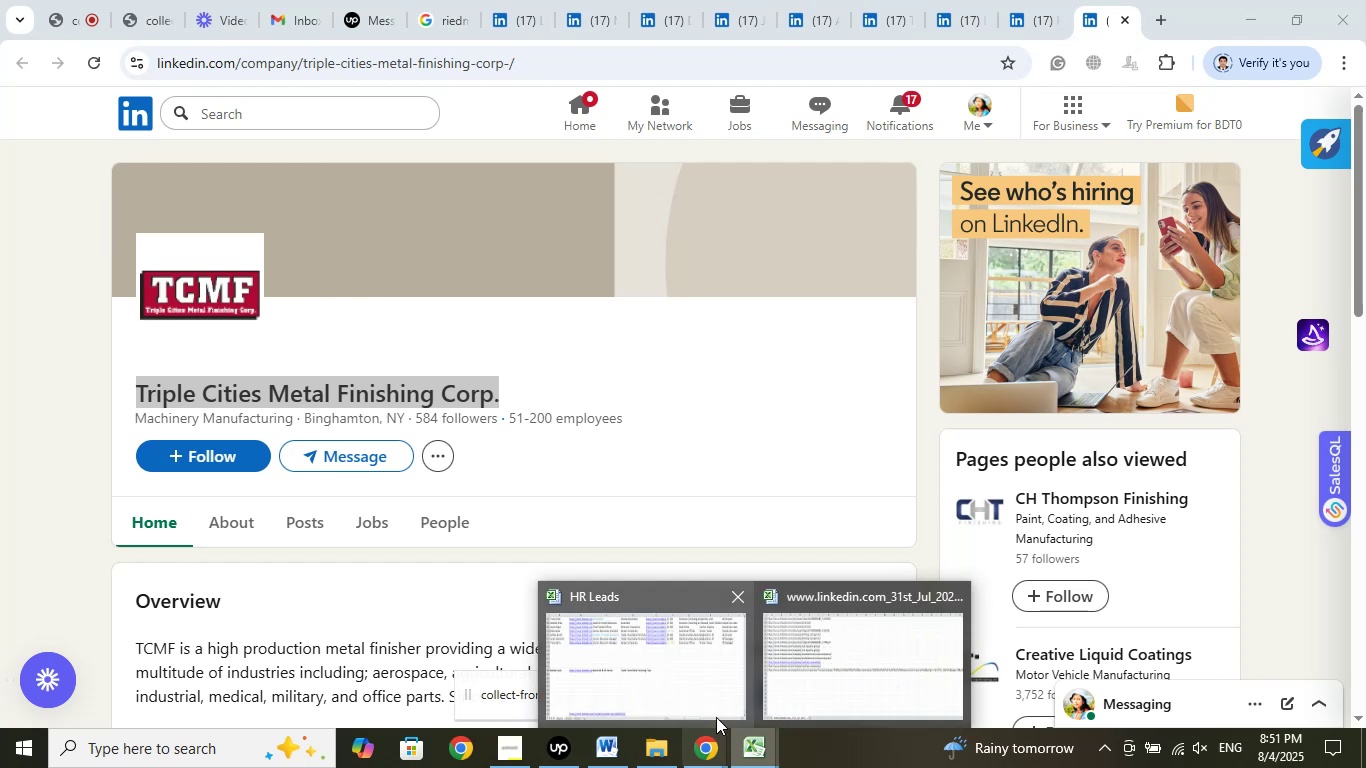 
left_click([684, 682])
 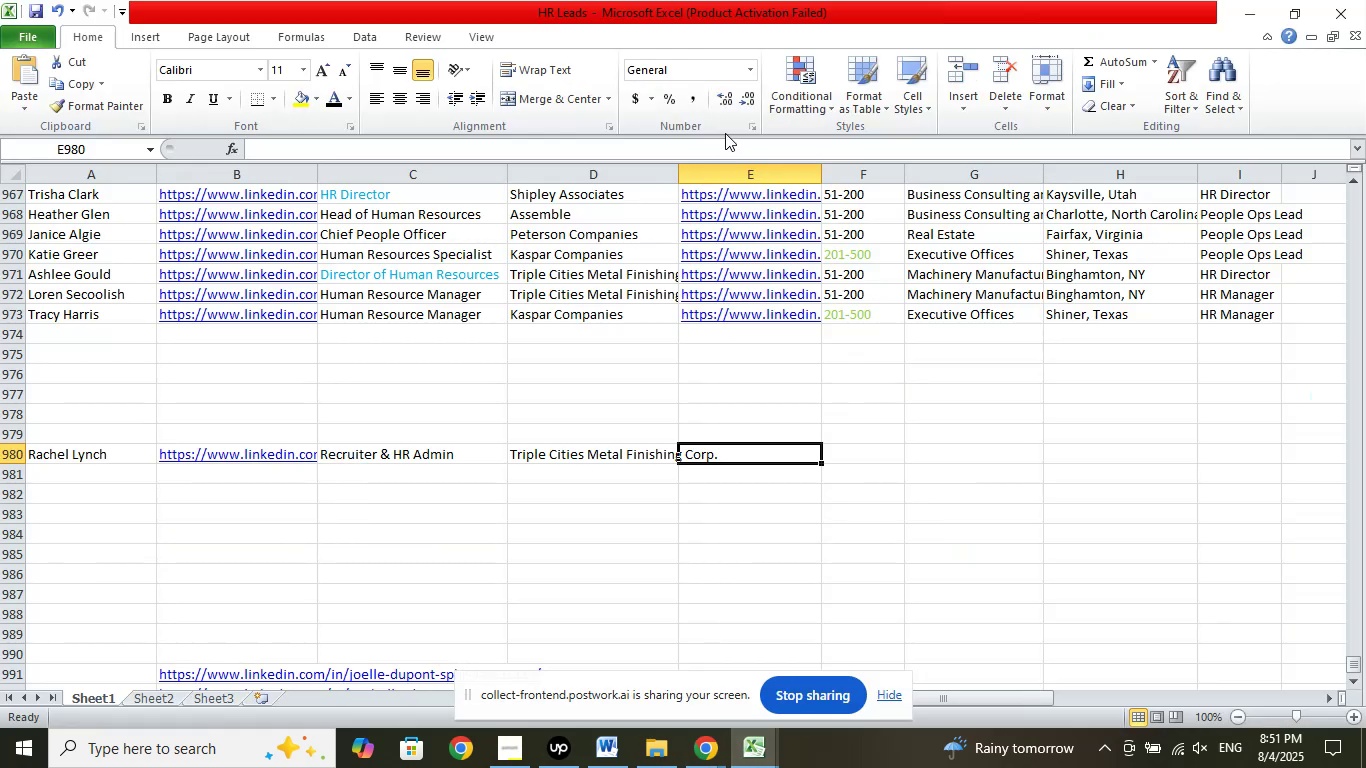 
left_click([726, 147])
 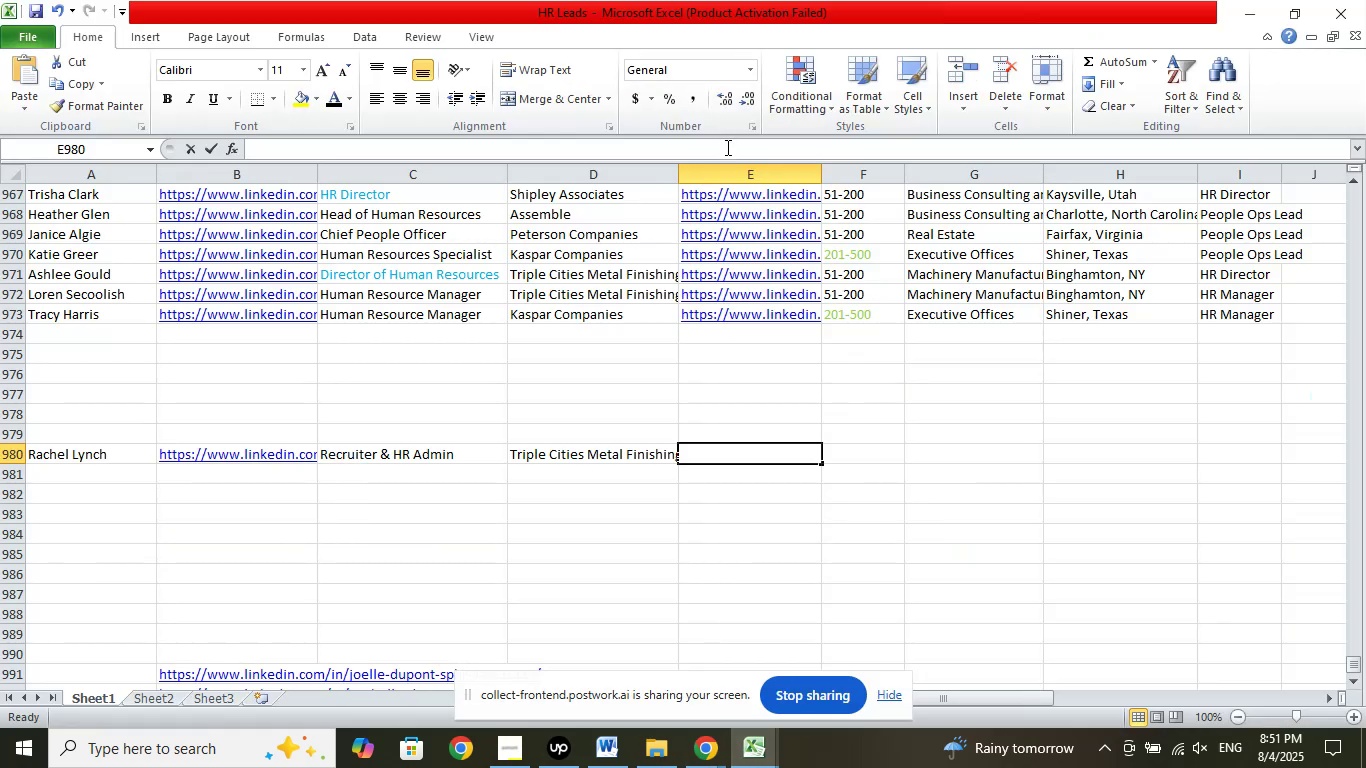 
right_click([726, 147])
 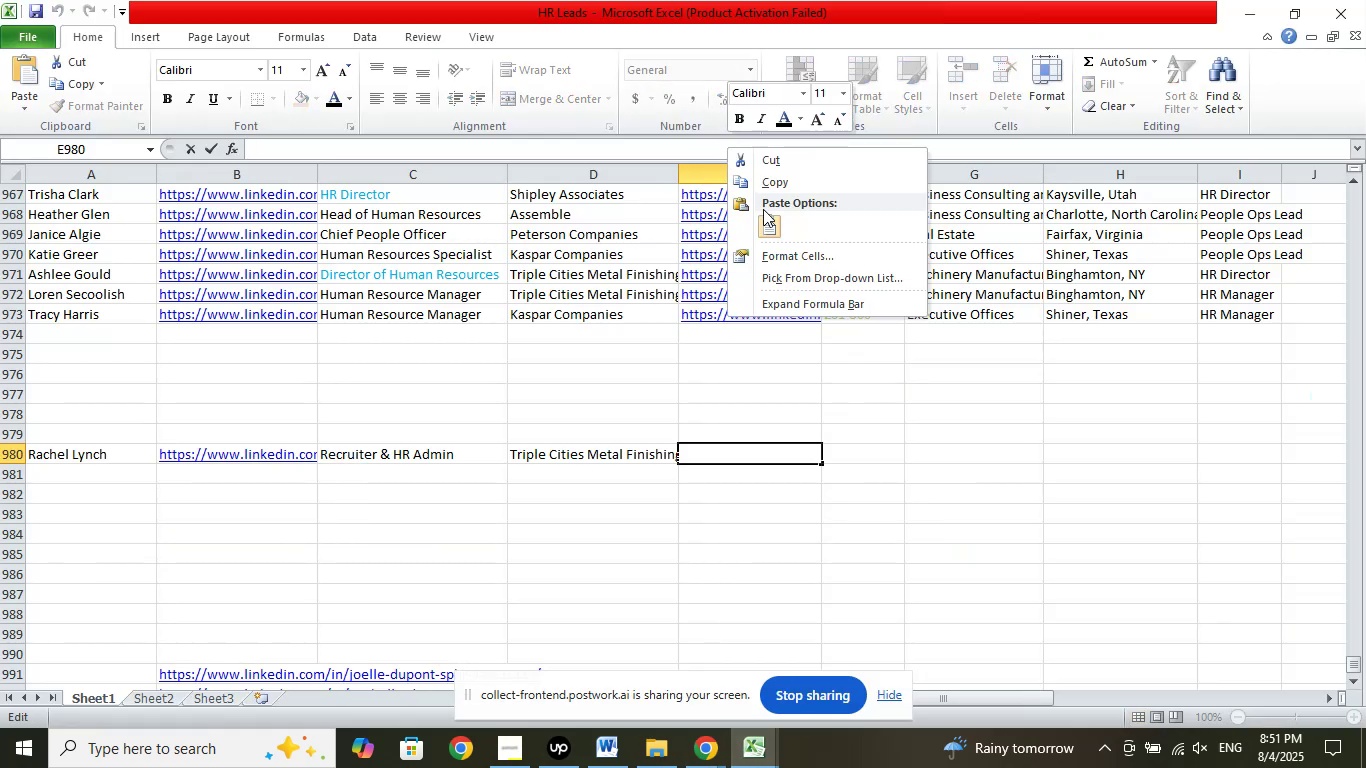 
left_click([769, 225])
 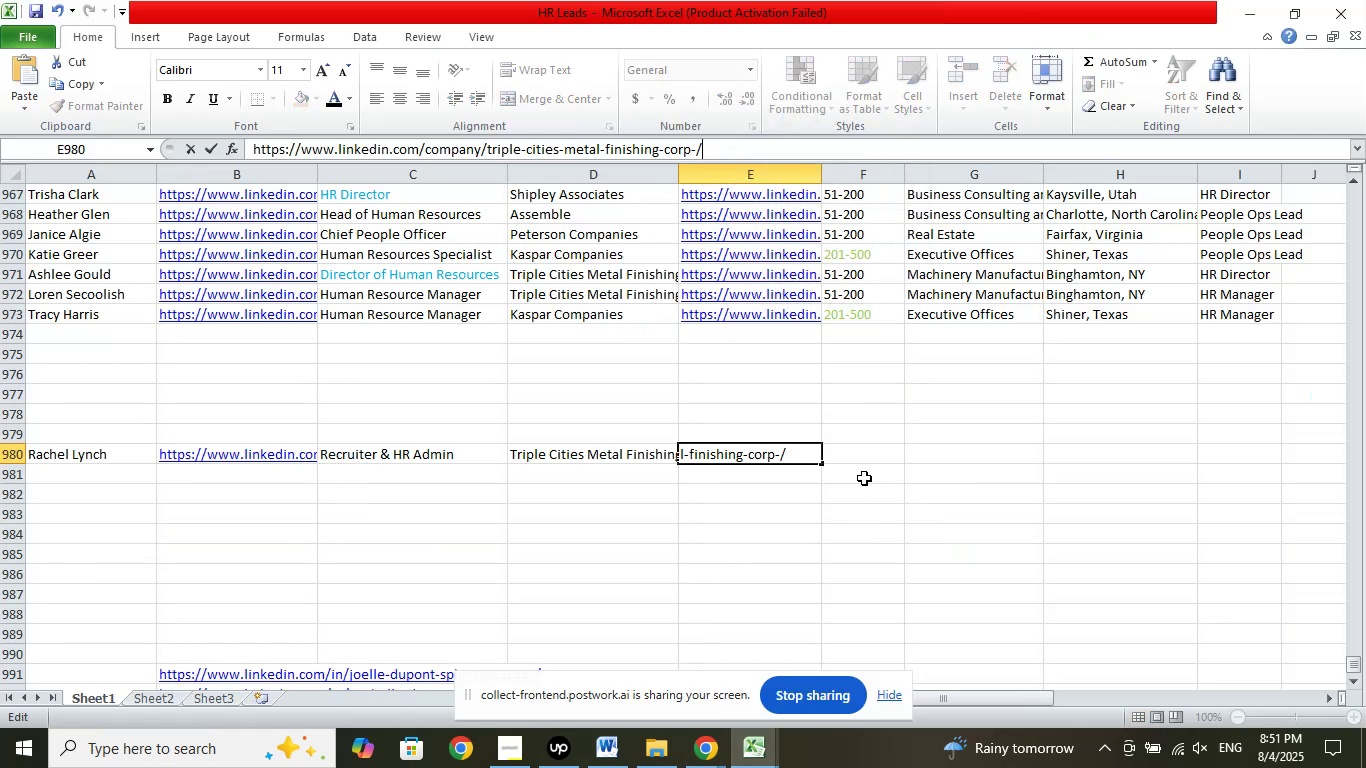 
left_click([865, 456])
 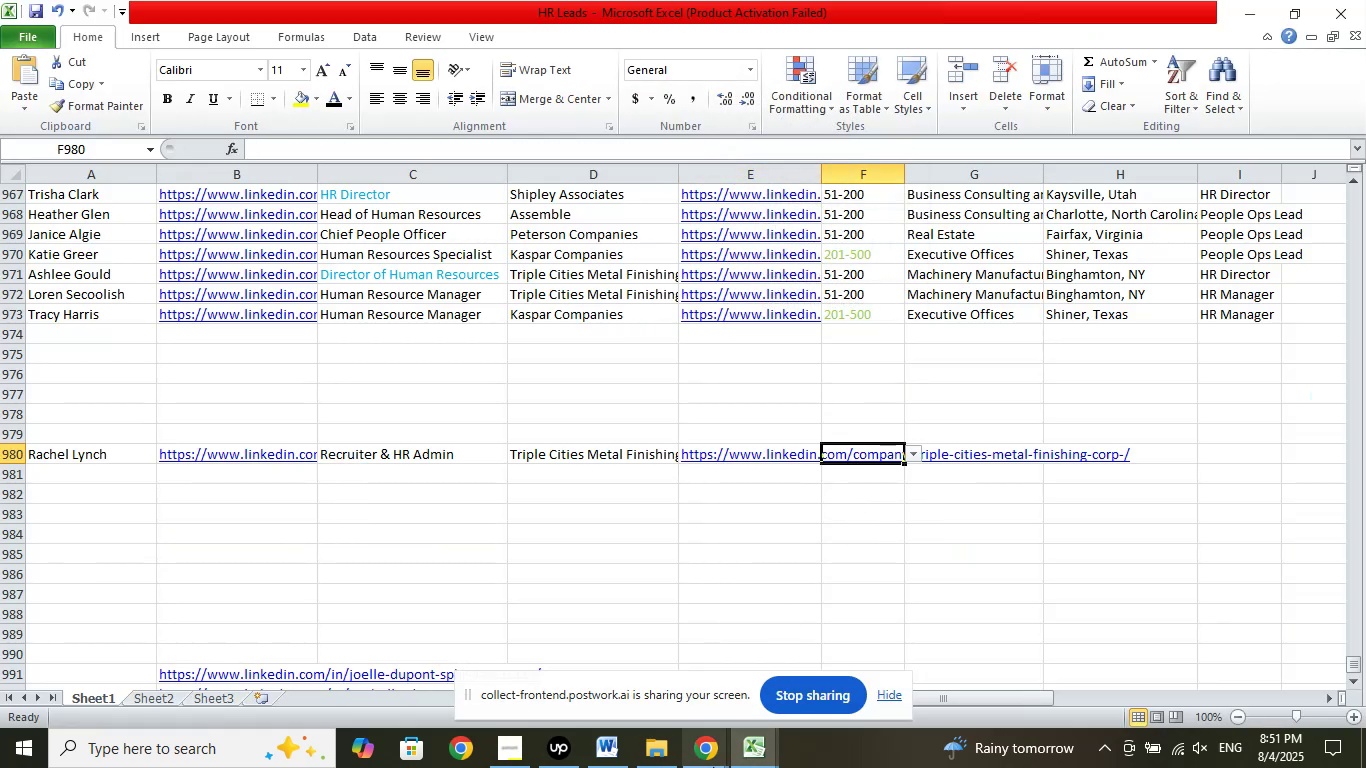 
double_click([646, 679])
 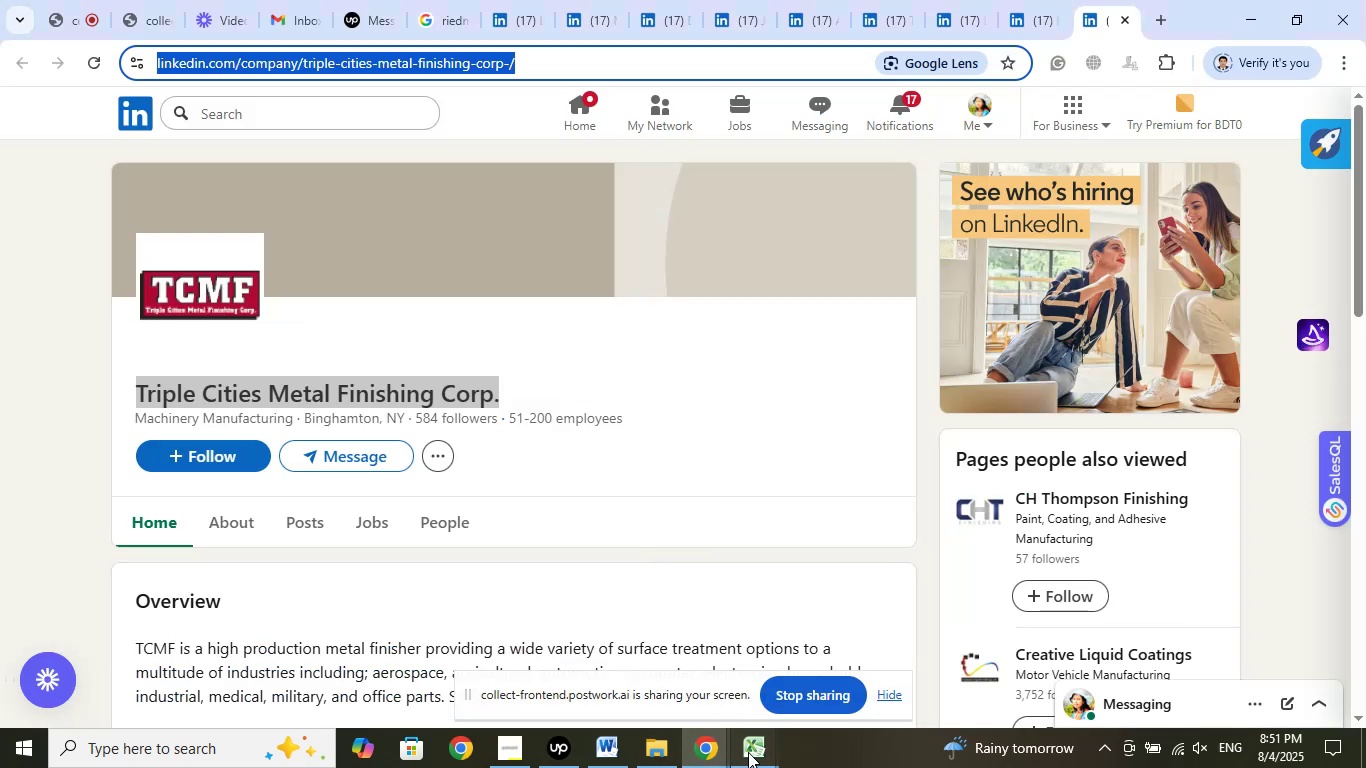 
left_click([693, 677])
 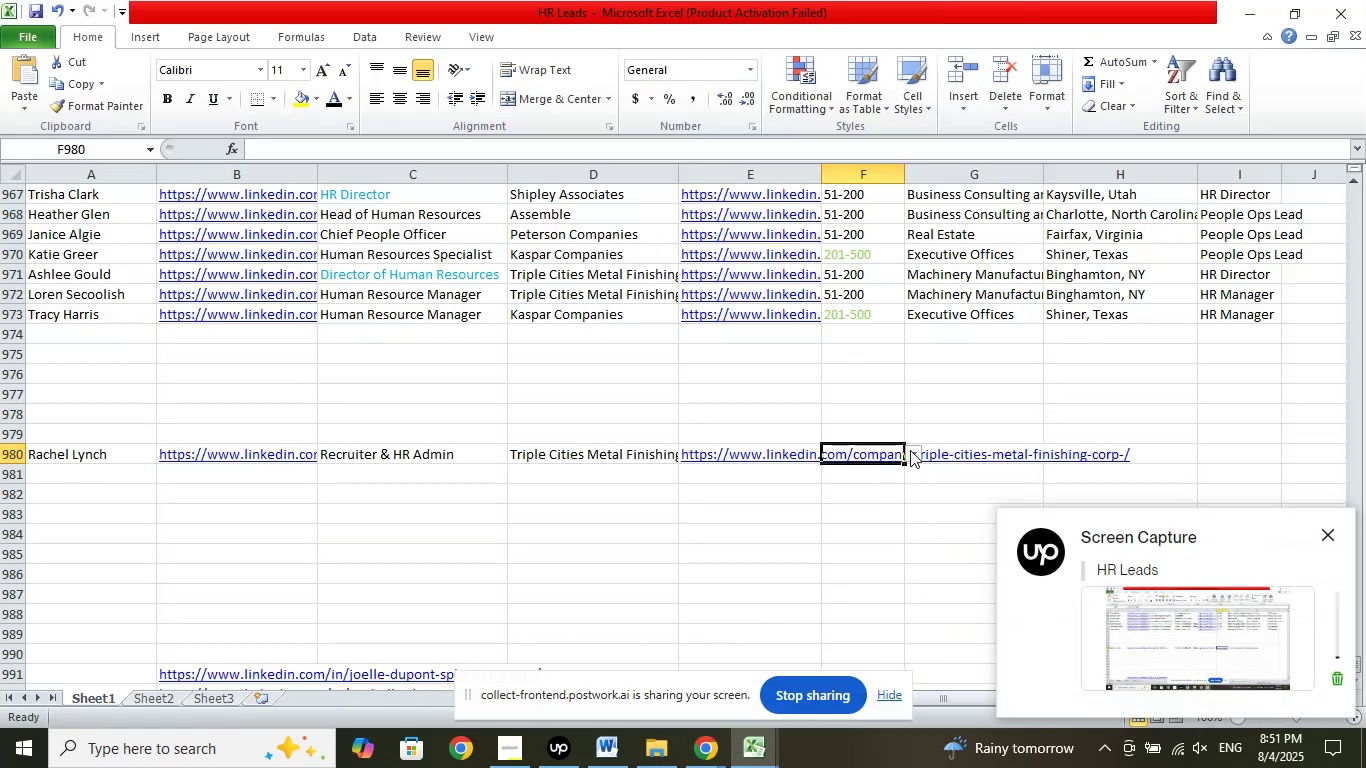 
left_click([914, 452])
 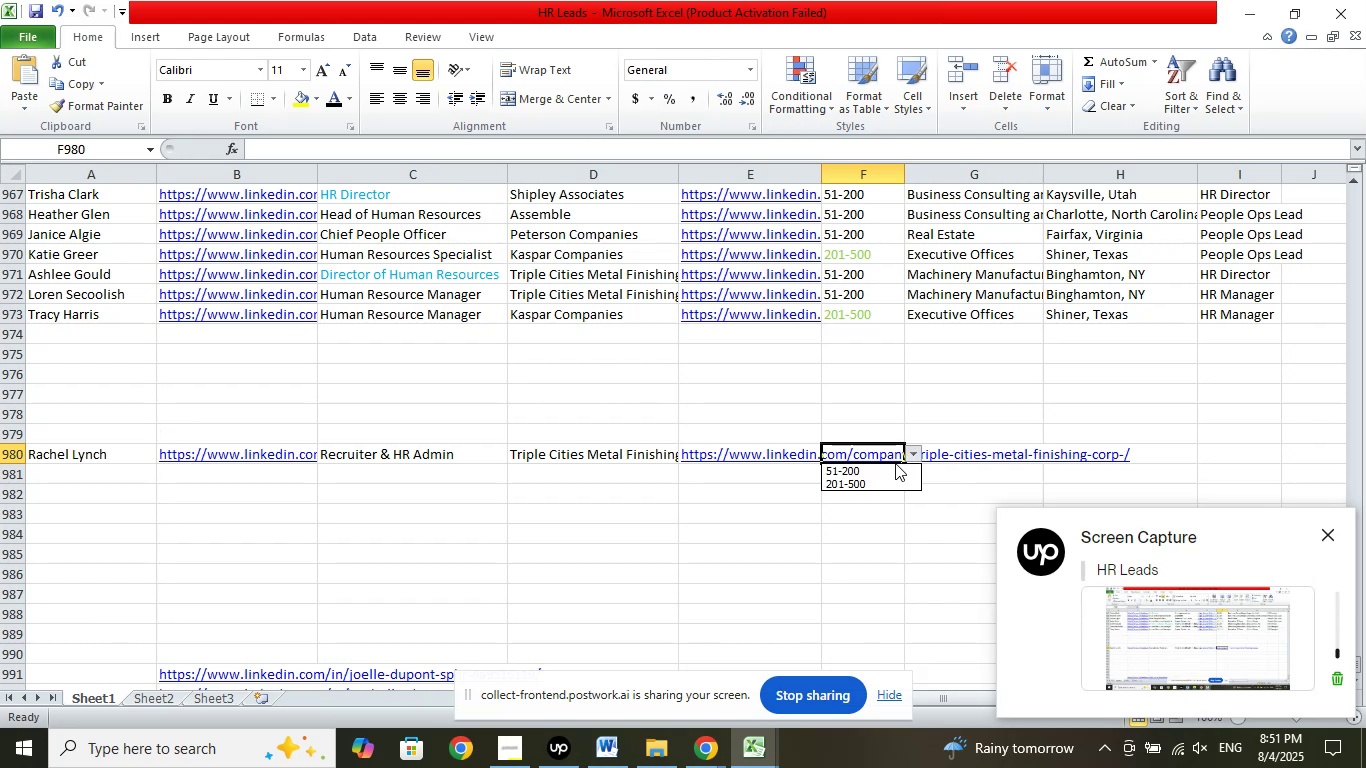 
left_click([875, 471])
 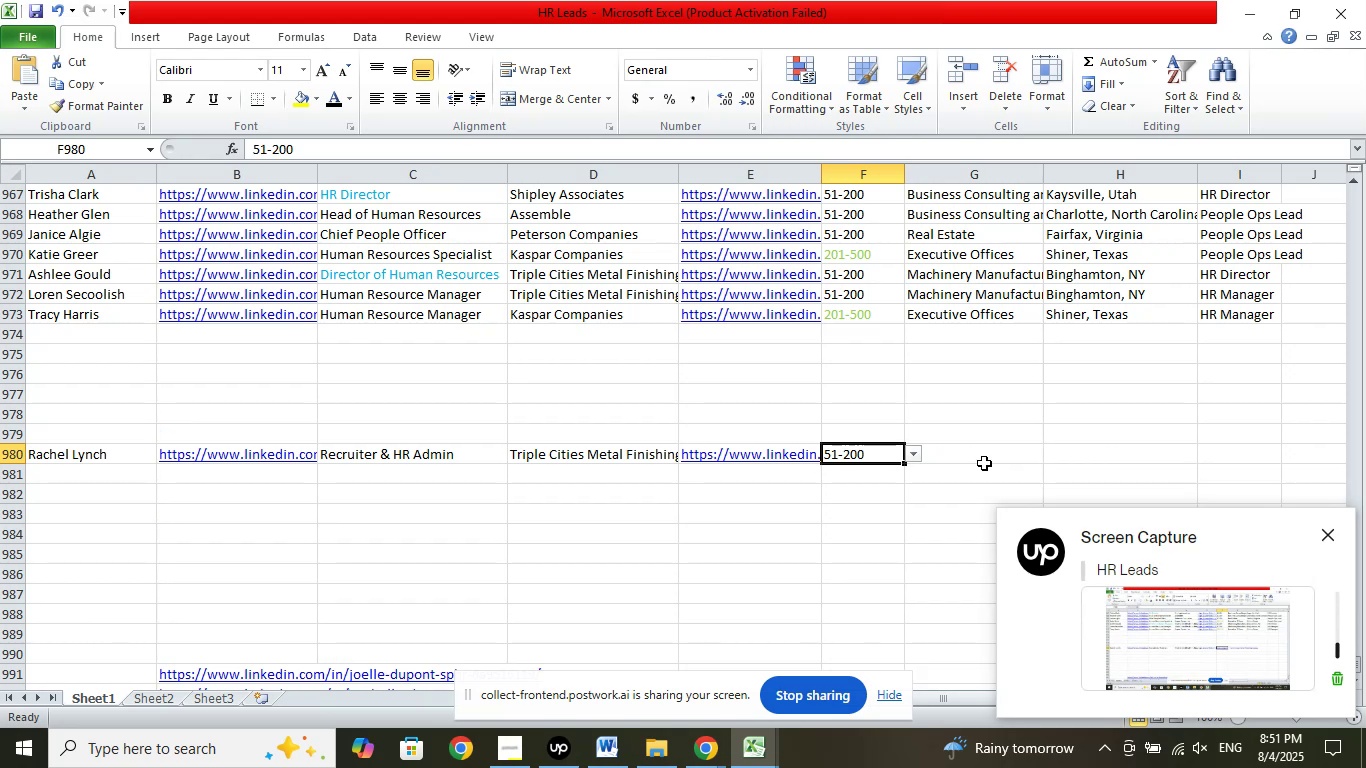 
left_click([982, 458])
 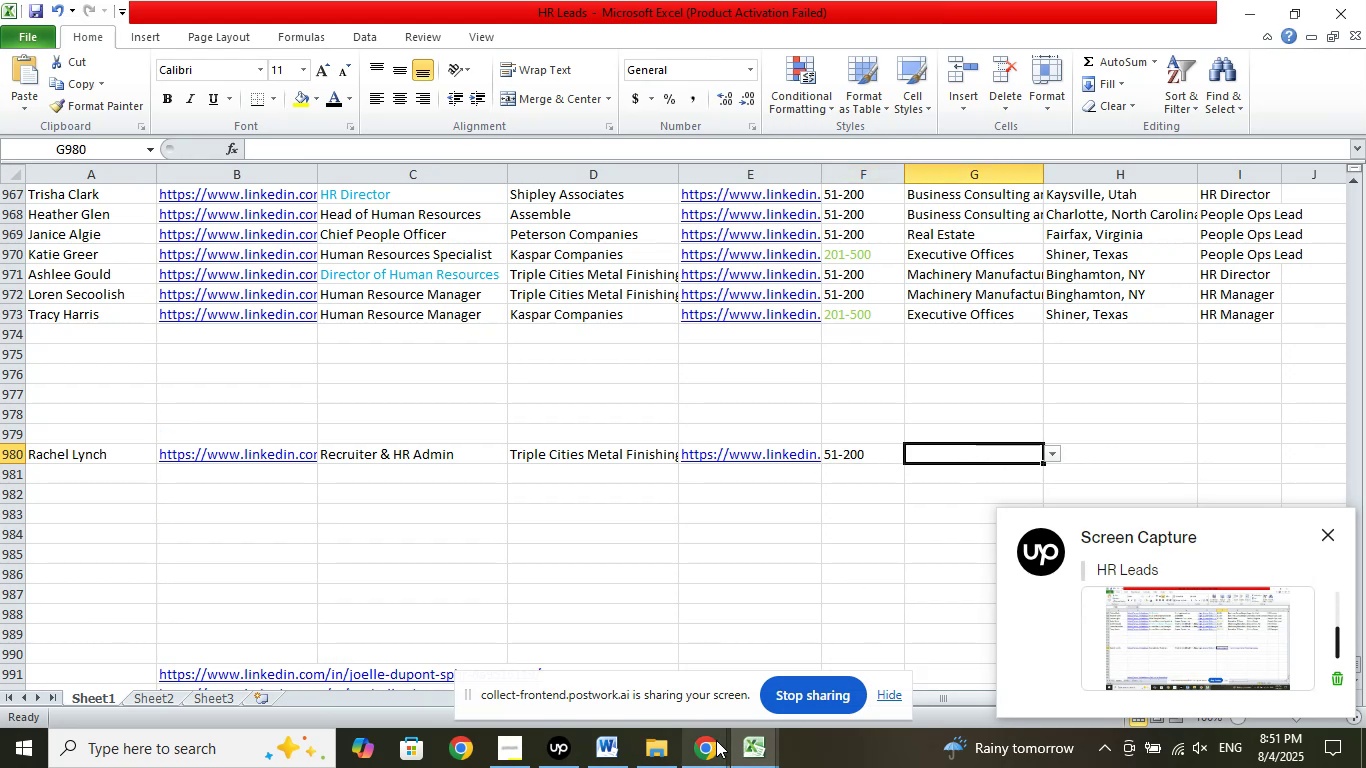 
double_click([657, 663])
 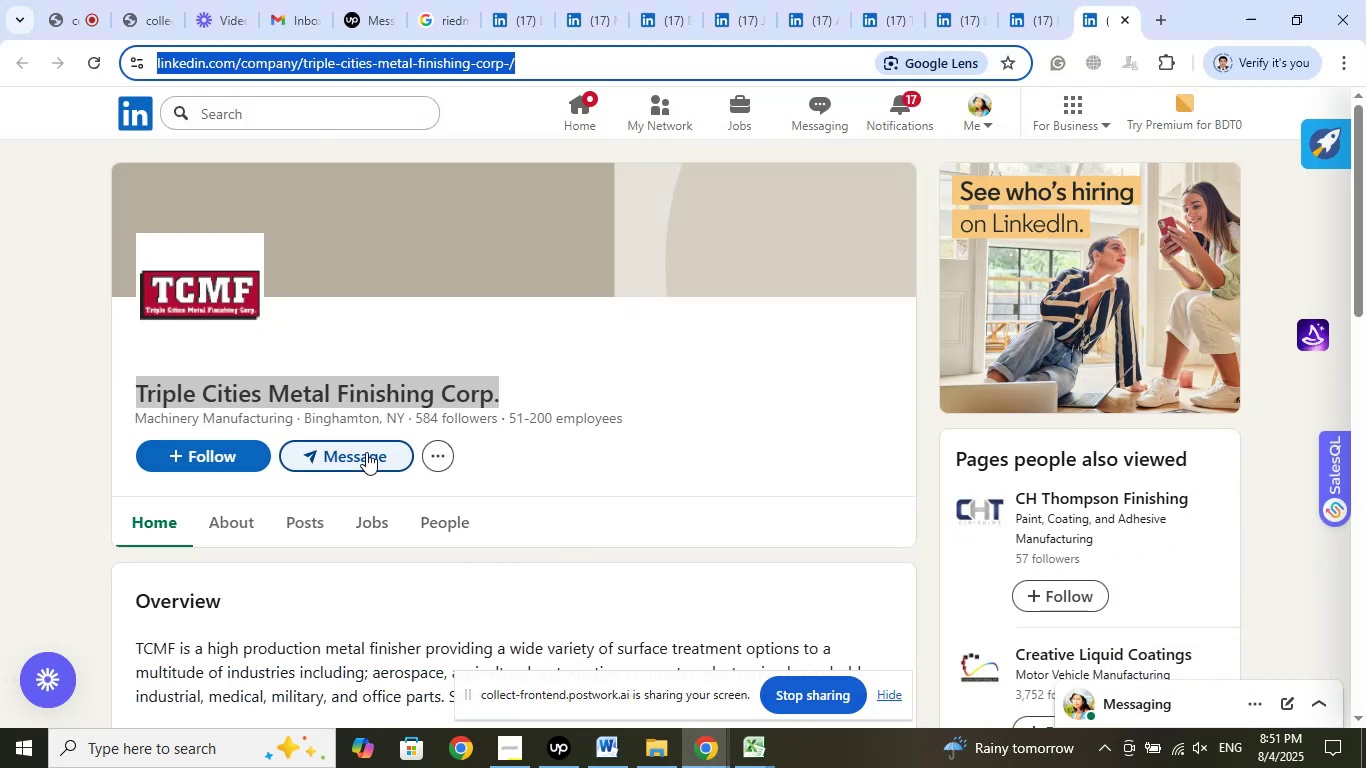 
left_click_drag(start_coordinate=[304, 417], to_coordinate=[407, 415])
 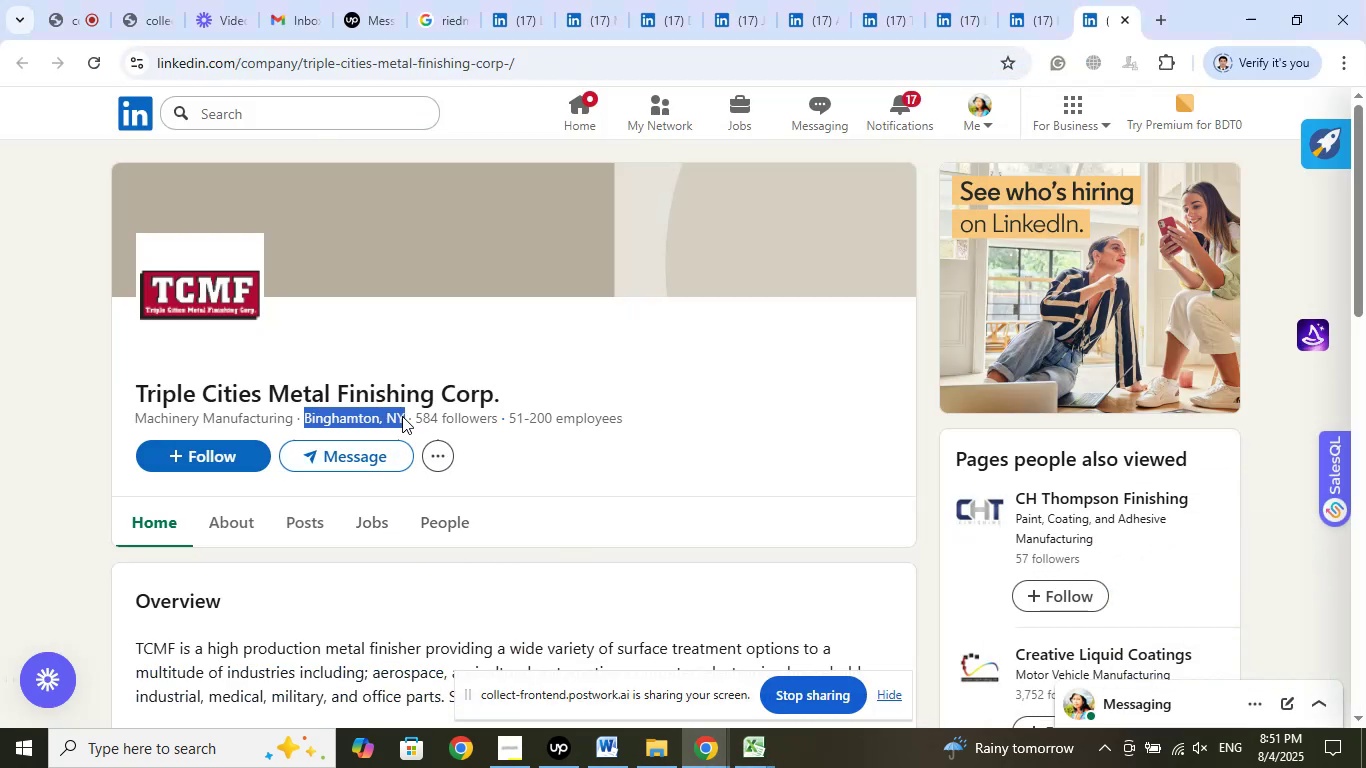 
right_click([392, 418])
 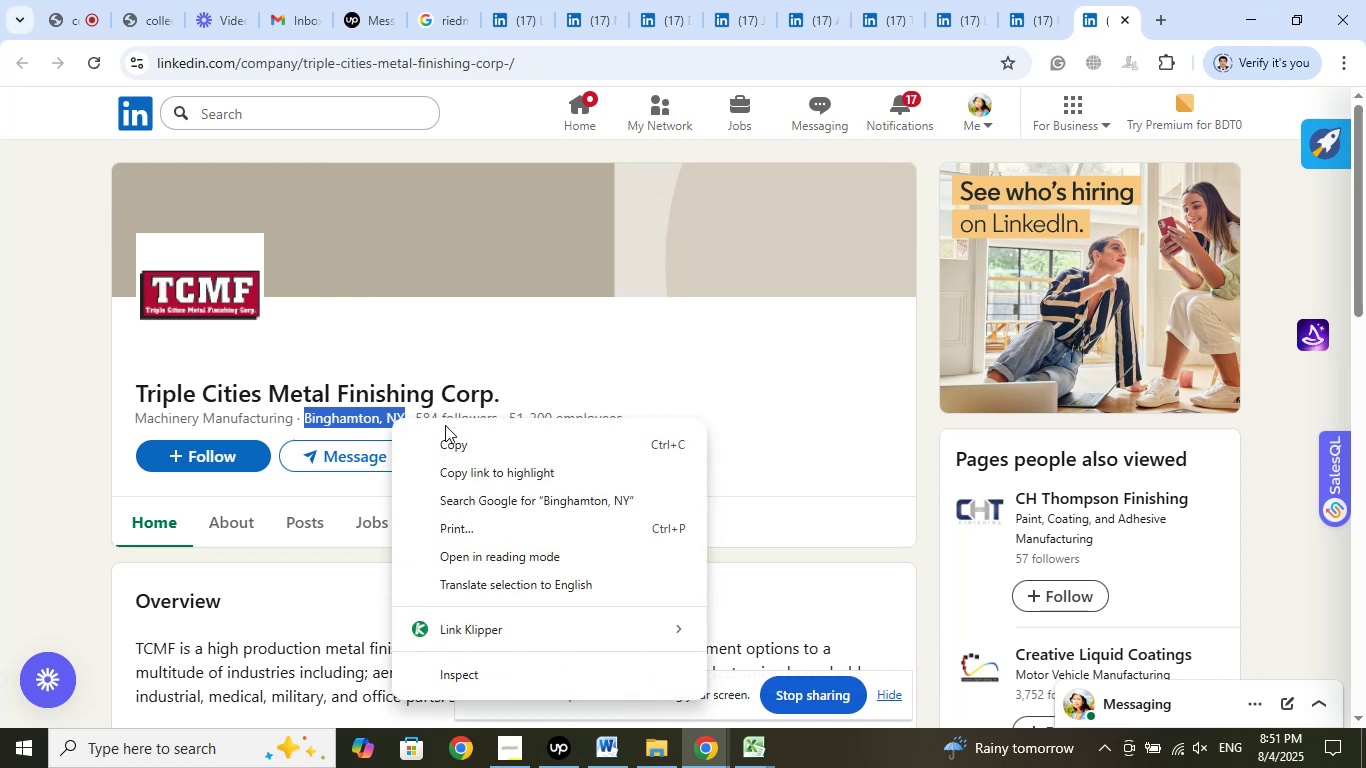 
left_click([454, 446])
 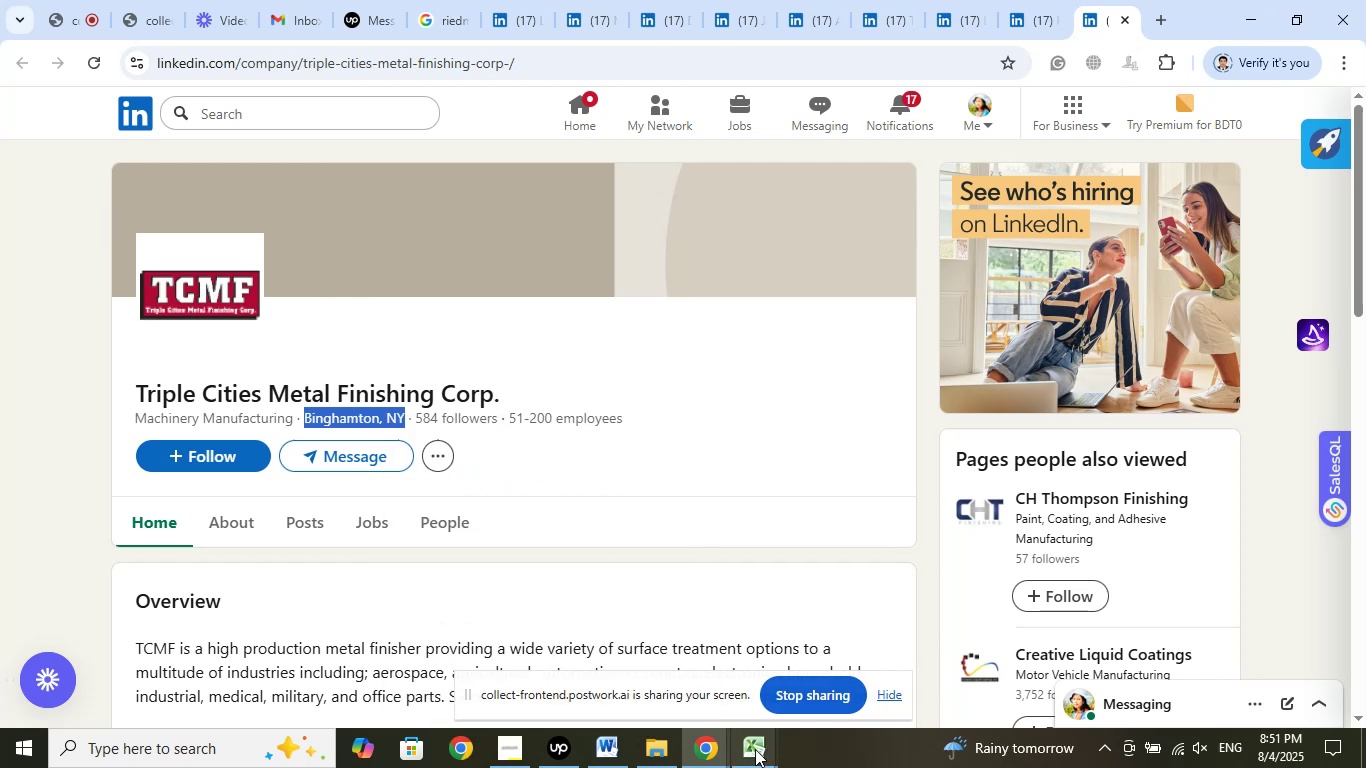 
double_click([675, 658])
 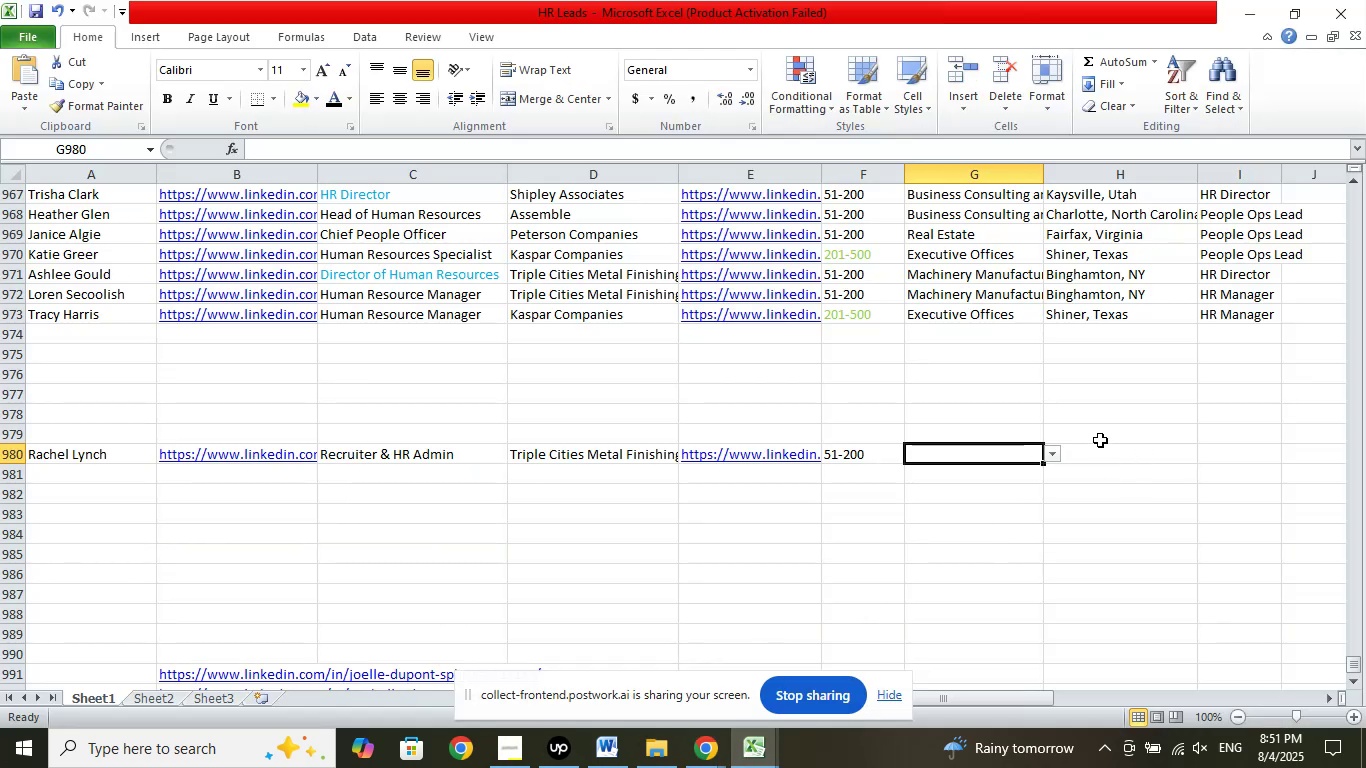 
left_click([1079, 451])
 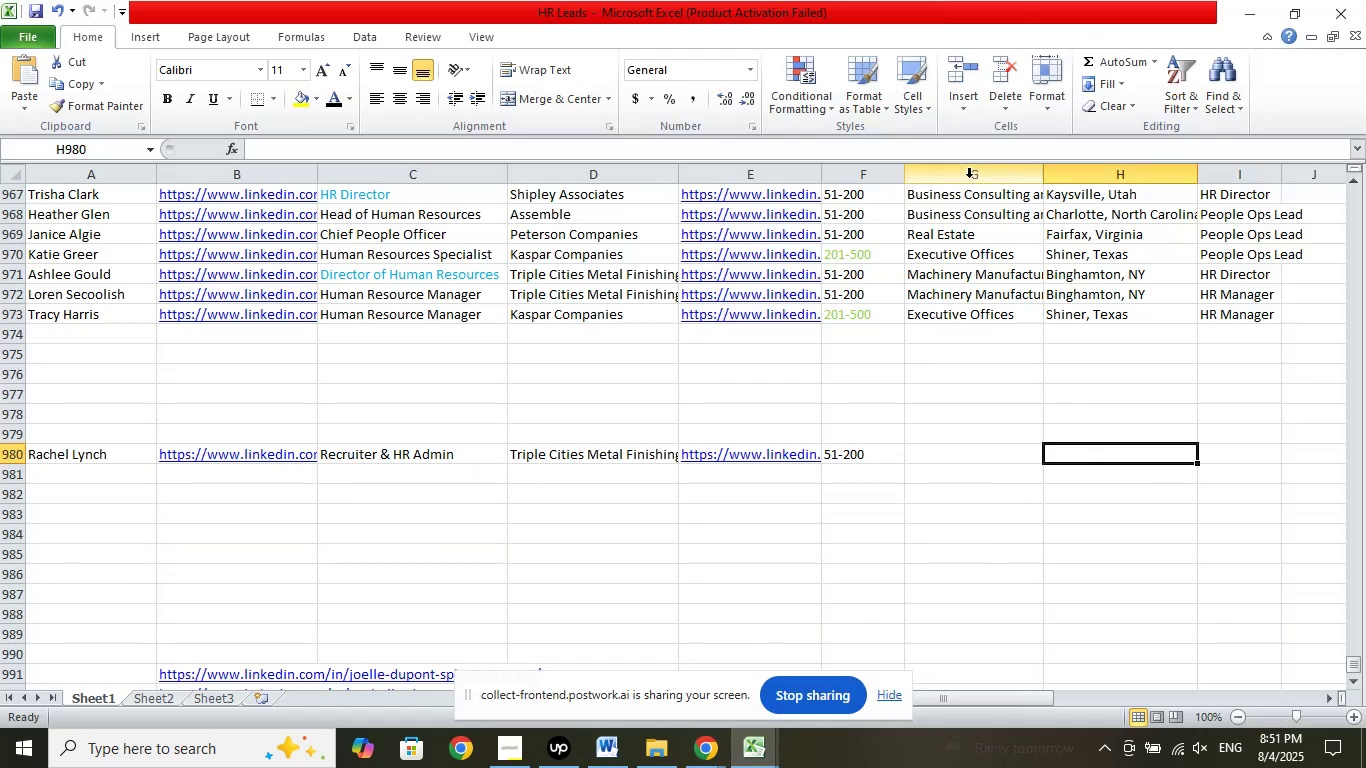 
left_click([969, 151])
 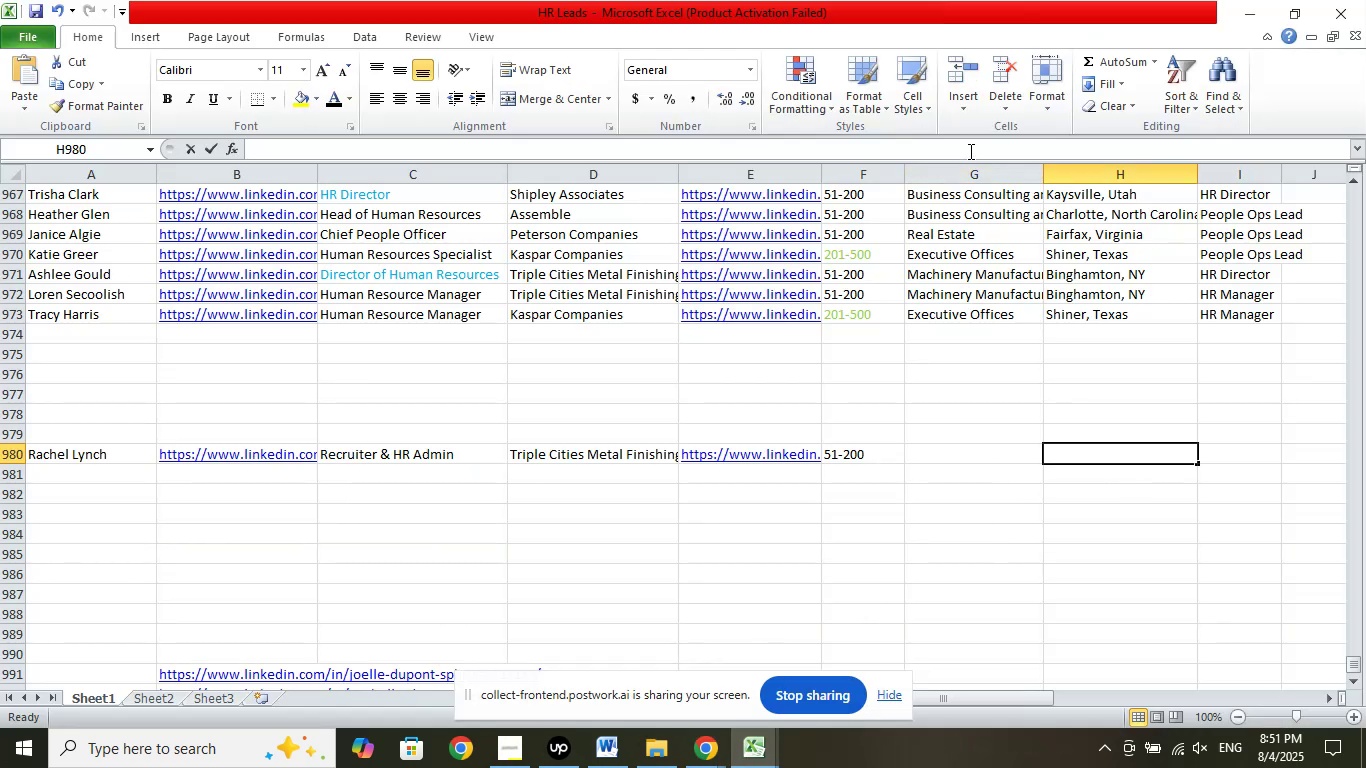 
right_click([969, 151])
 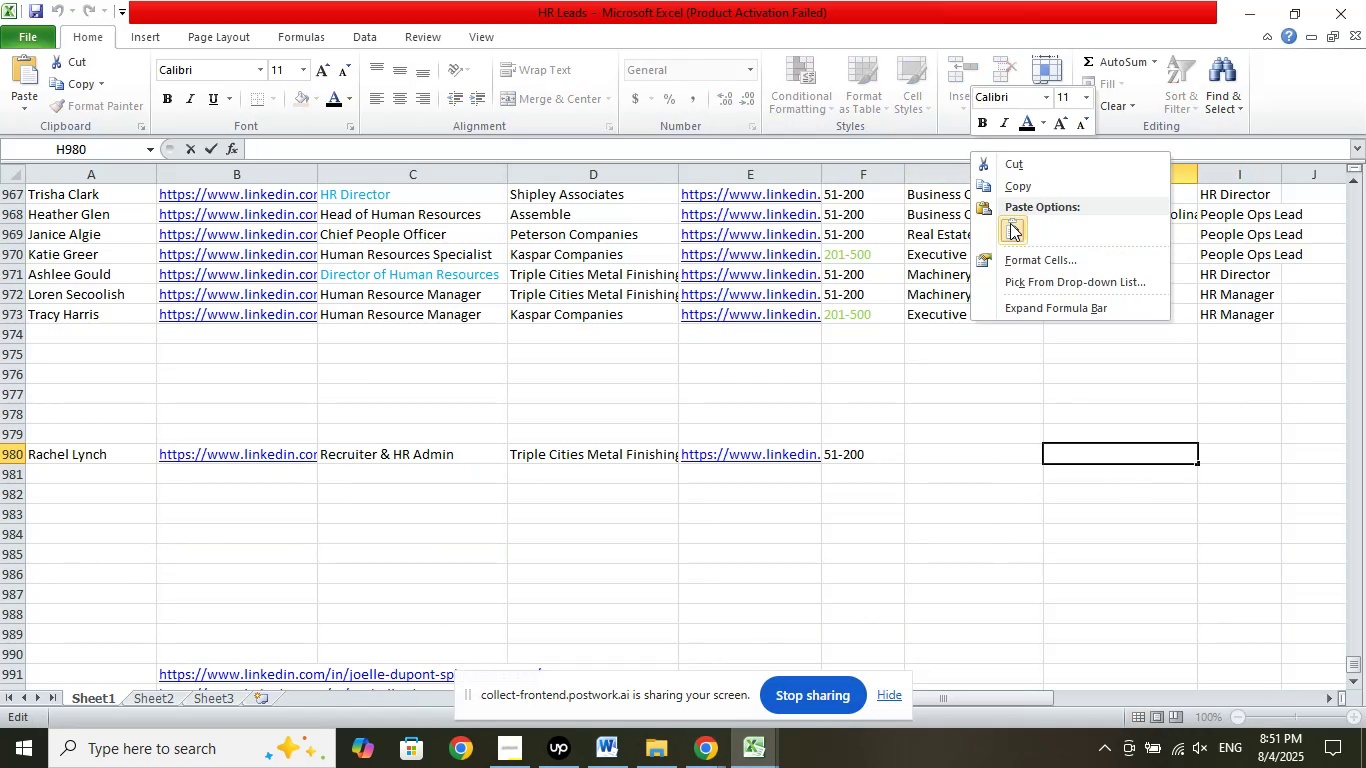 
left_click([1010, 235])
 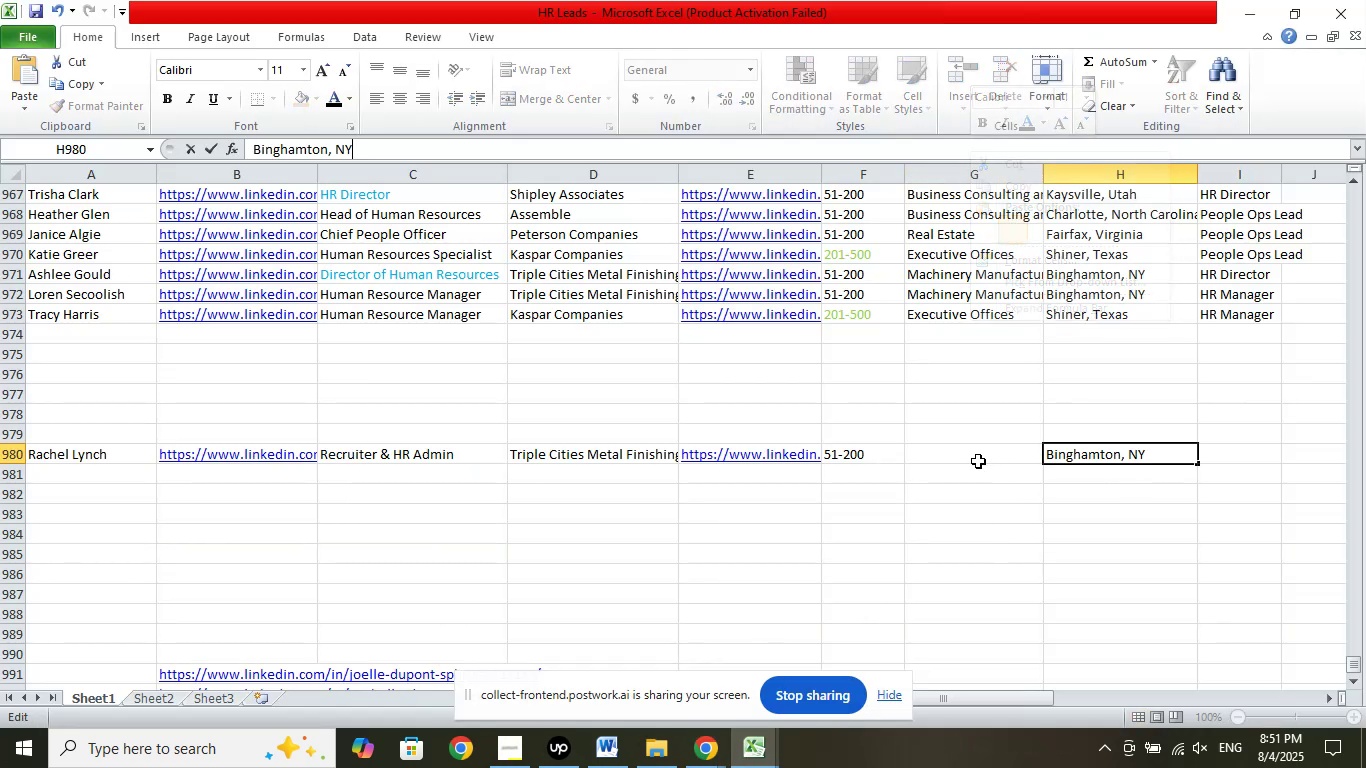 
left_click([971, 460])
 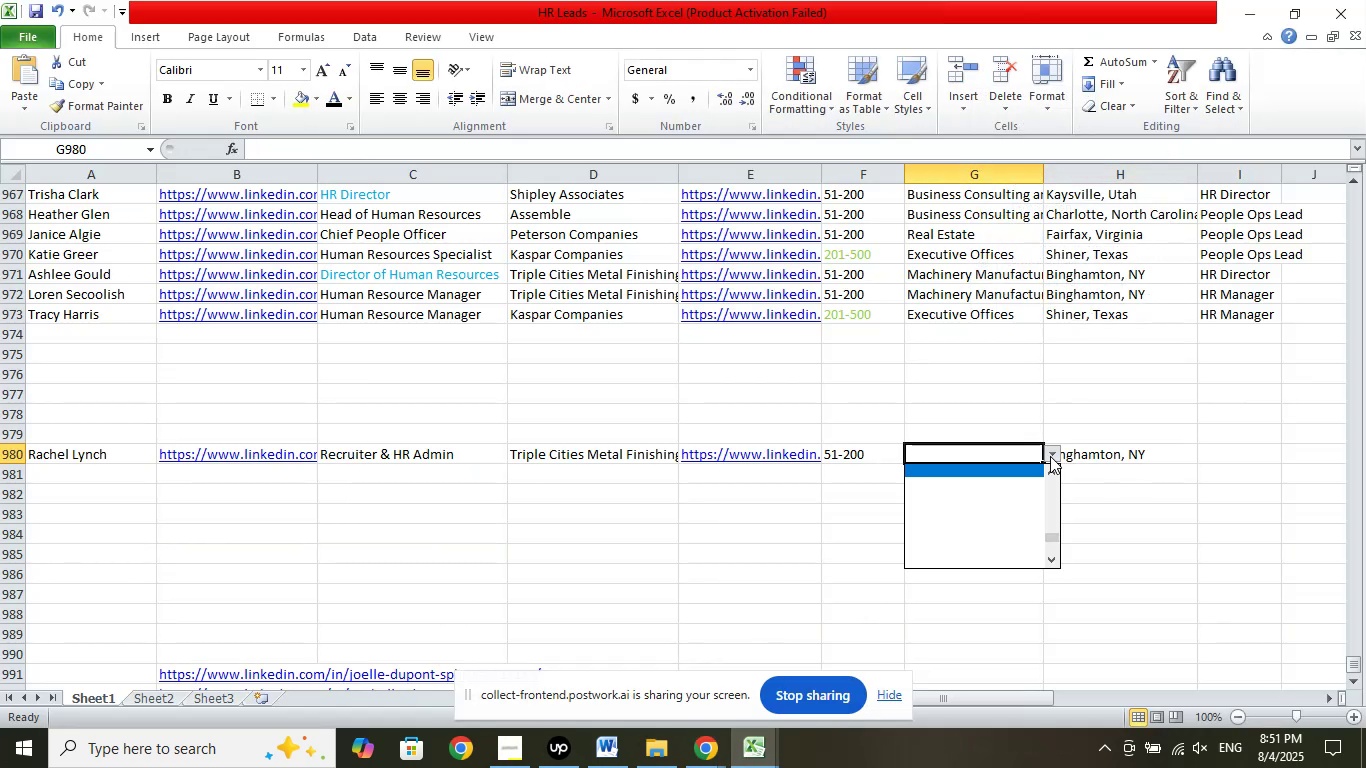 
mouse_move([1079, 547])
 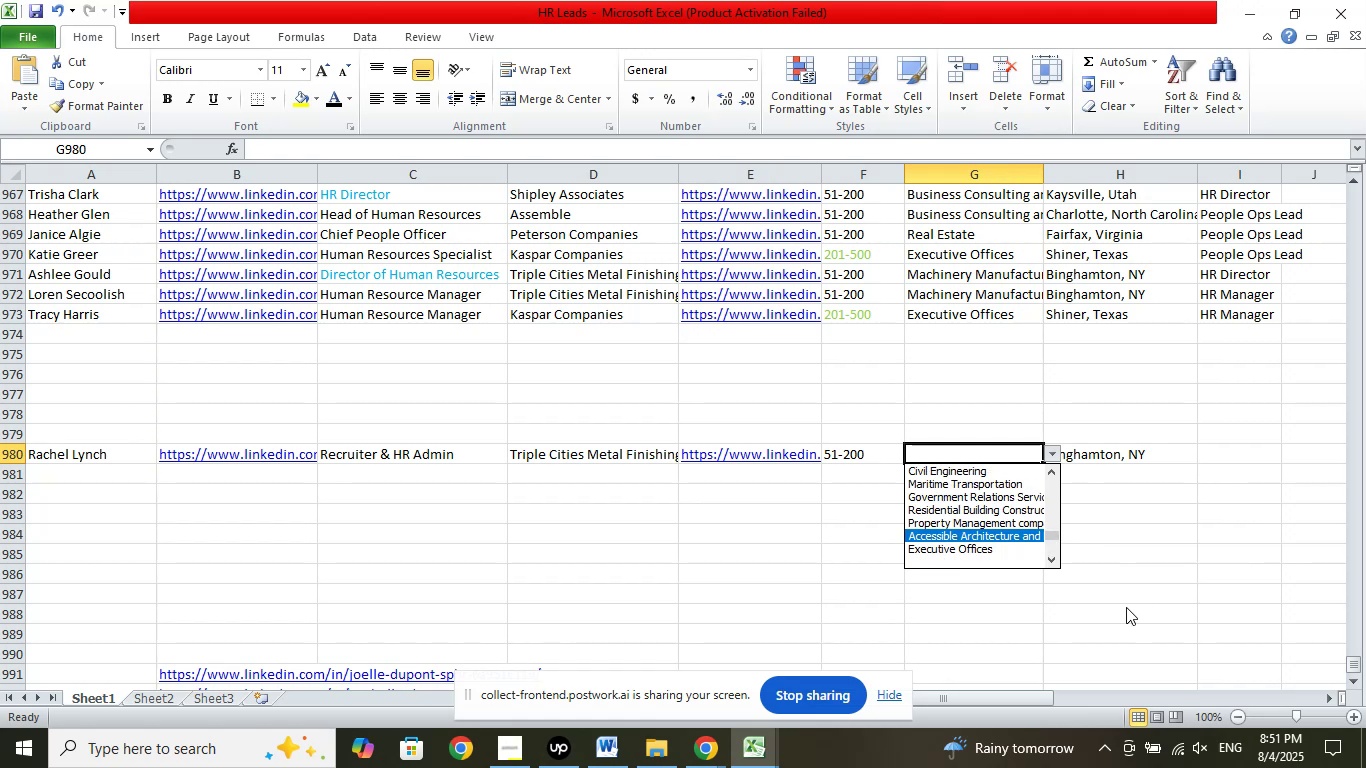 
key(ArrowUp)
 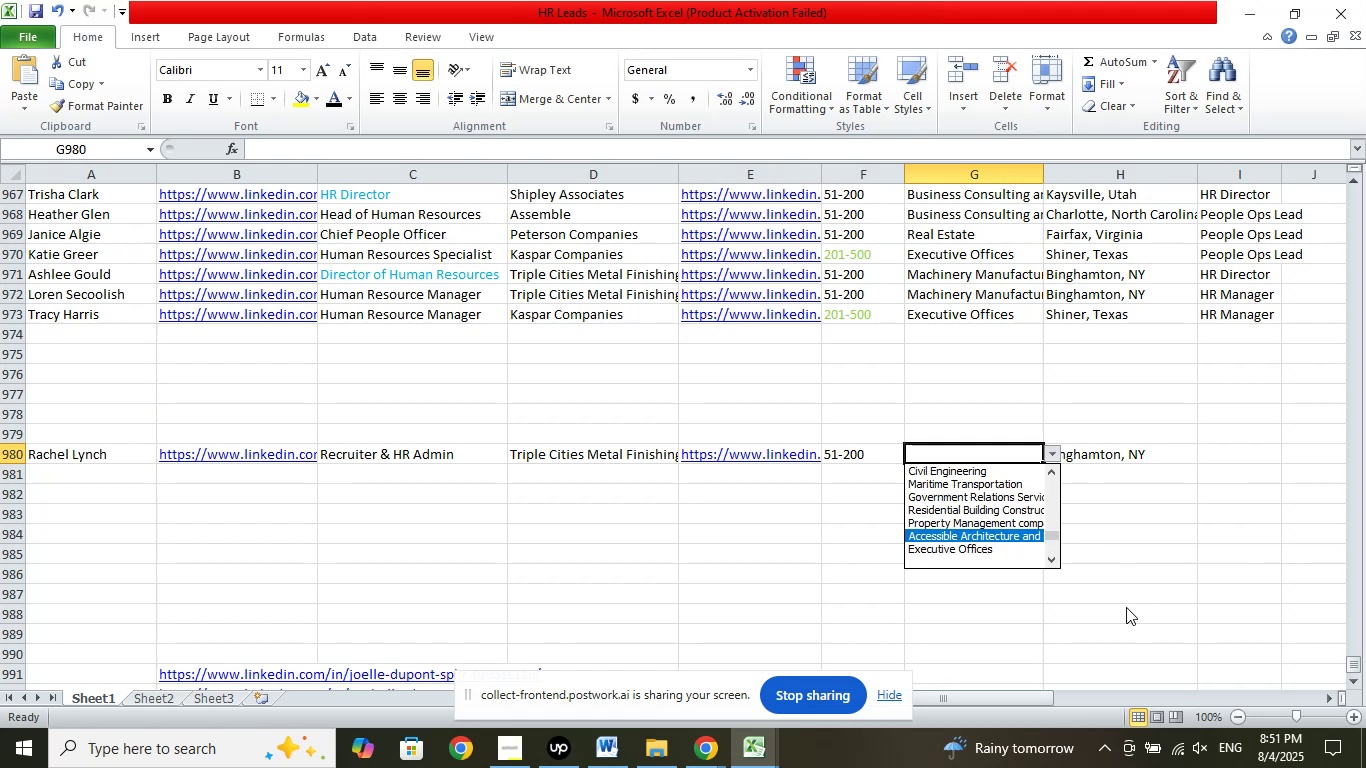 
key(ArrowUp)
 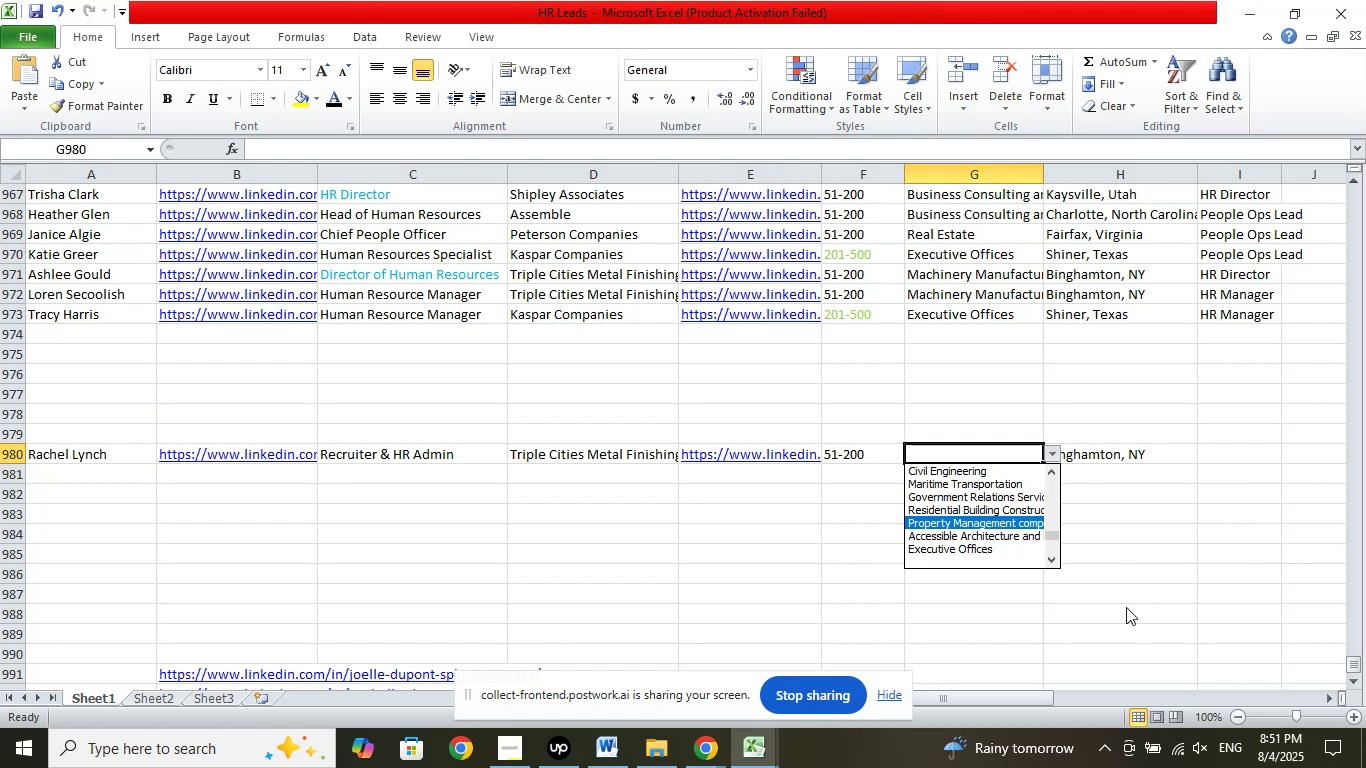 
key(ArrowUp)
 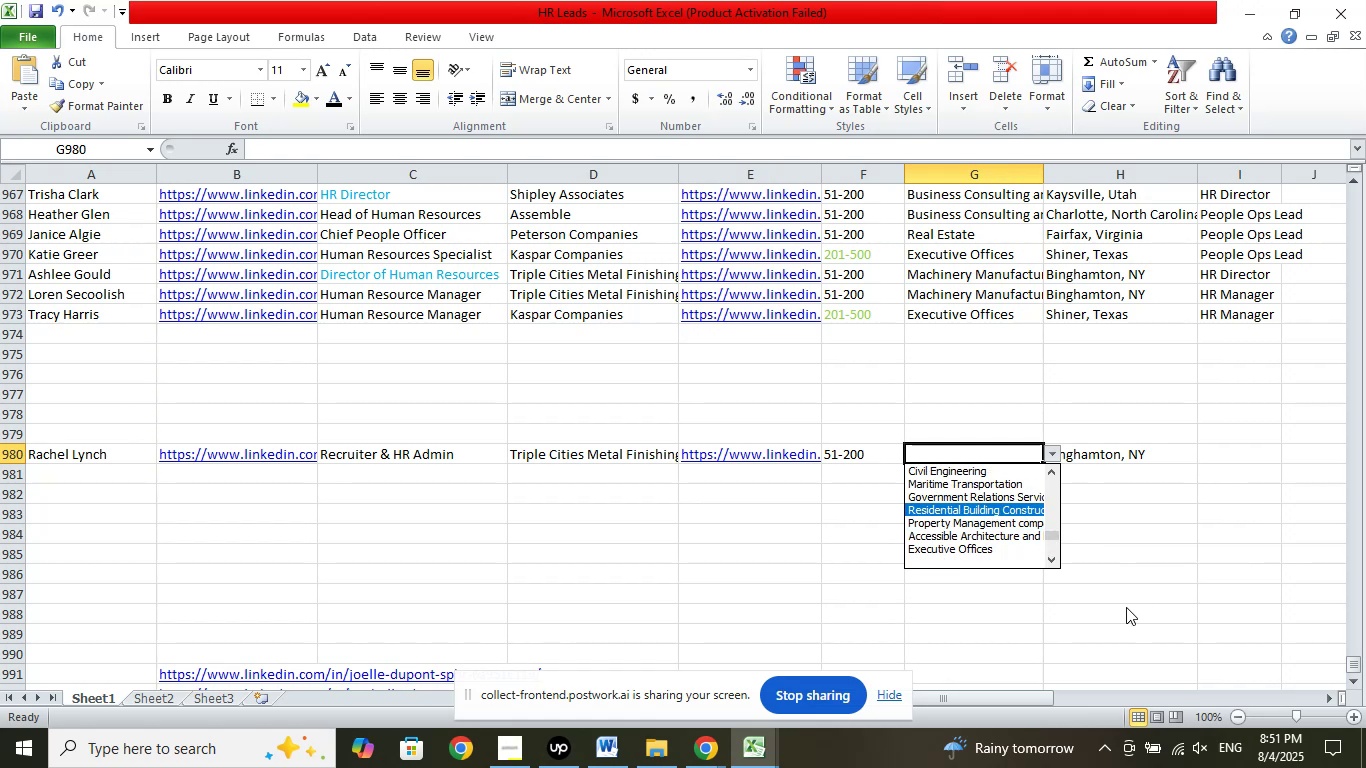 
key(ArrowUp)
 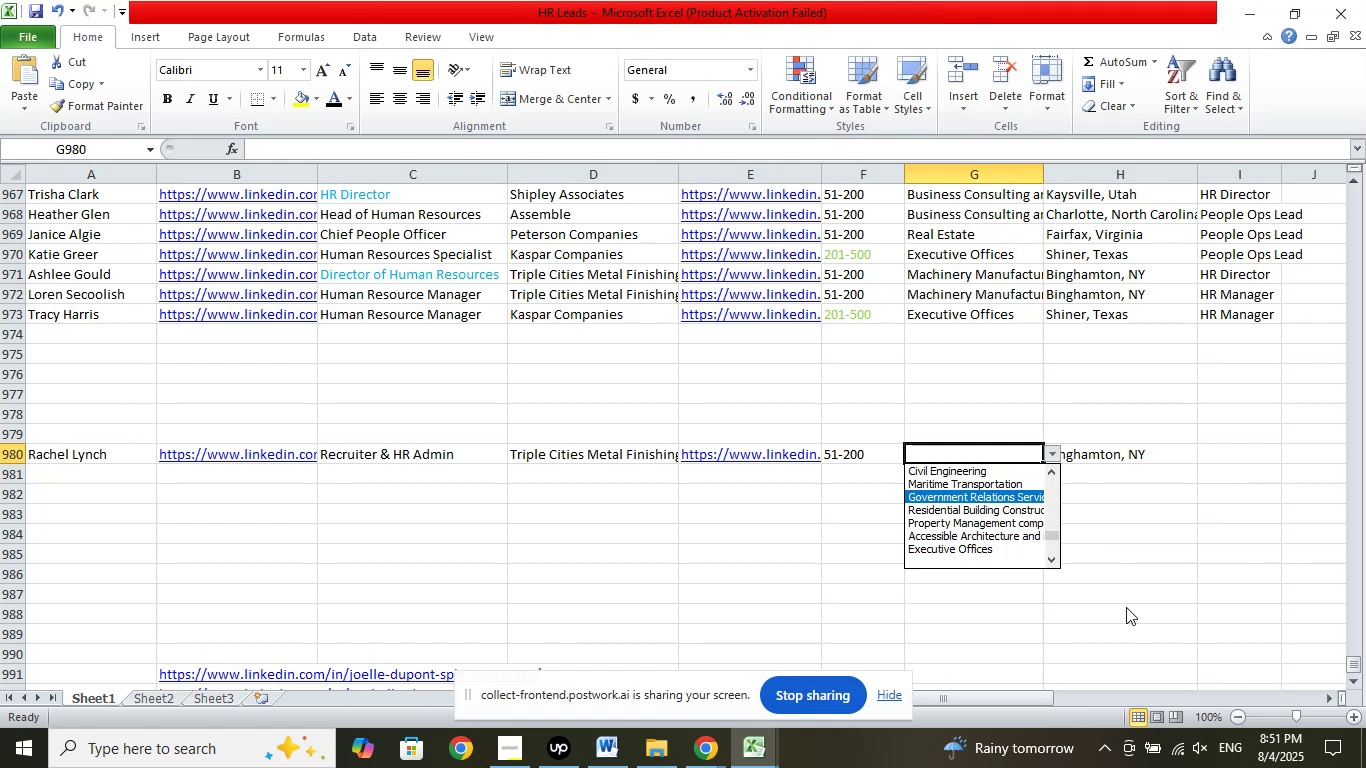 
key(ArrowUp)
 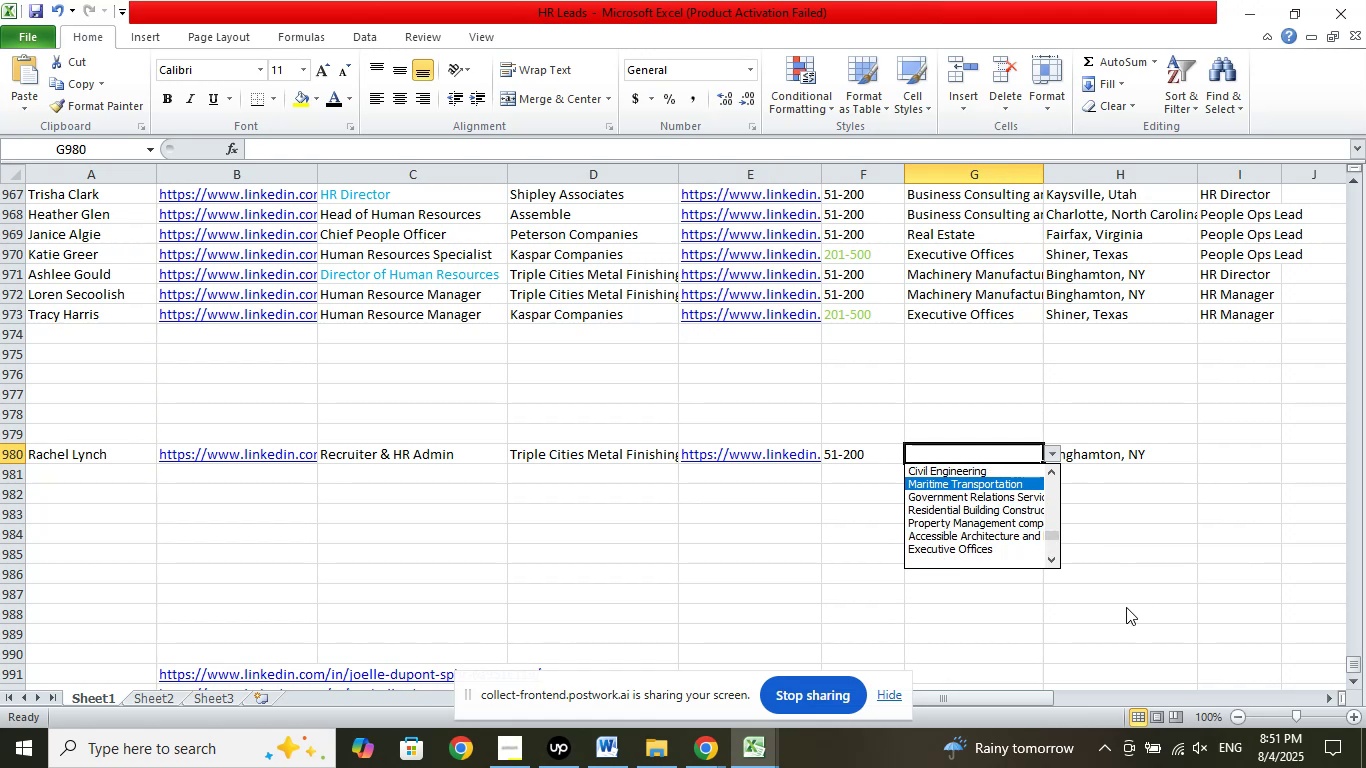 
key(ArrowUp)
 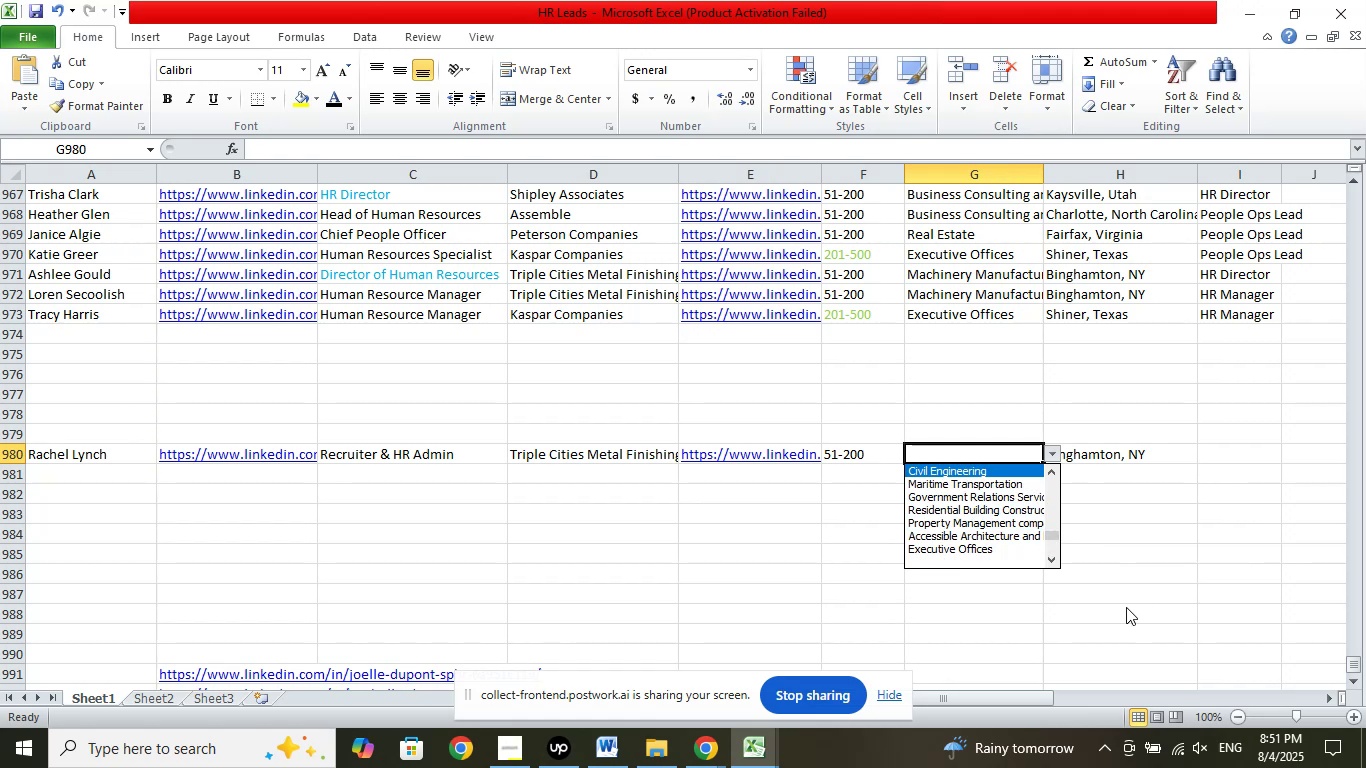 
key(ArrowUp)
 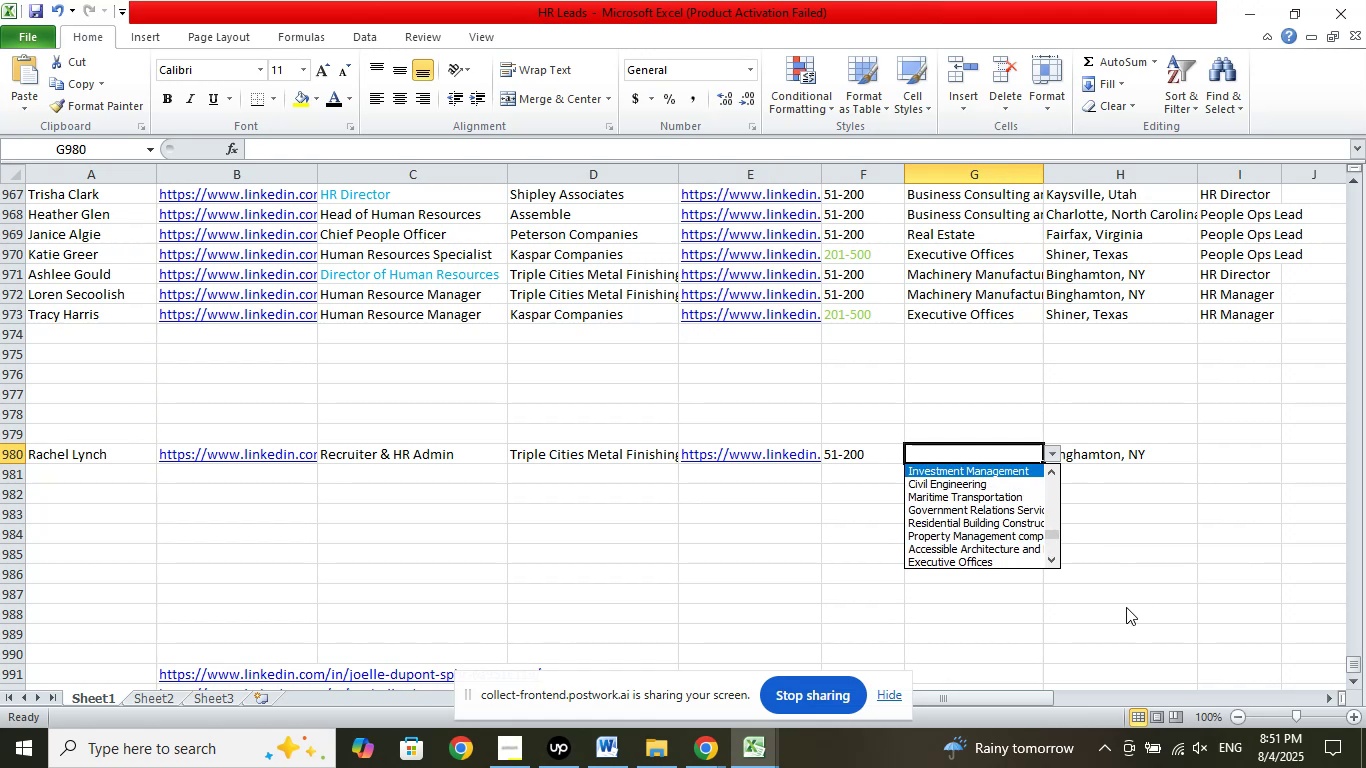 
key(ArrowUp)
 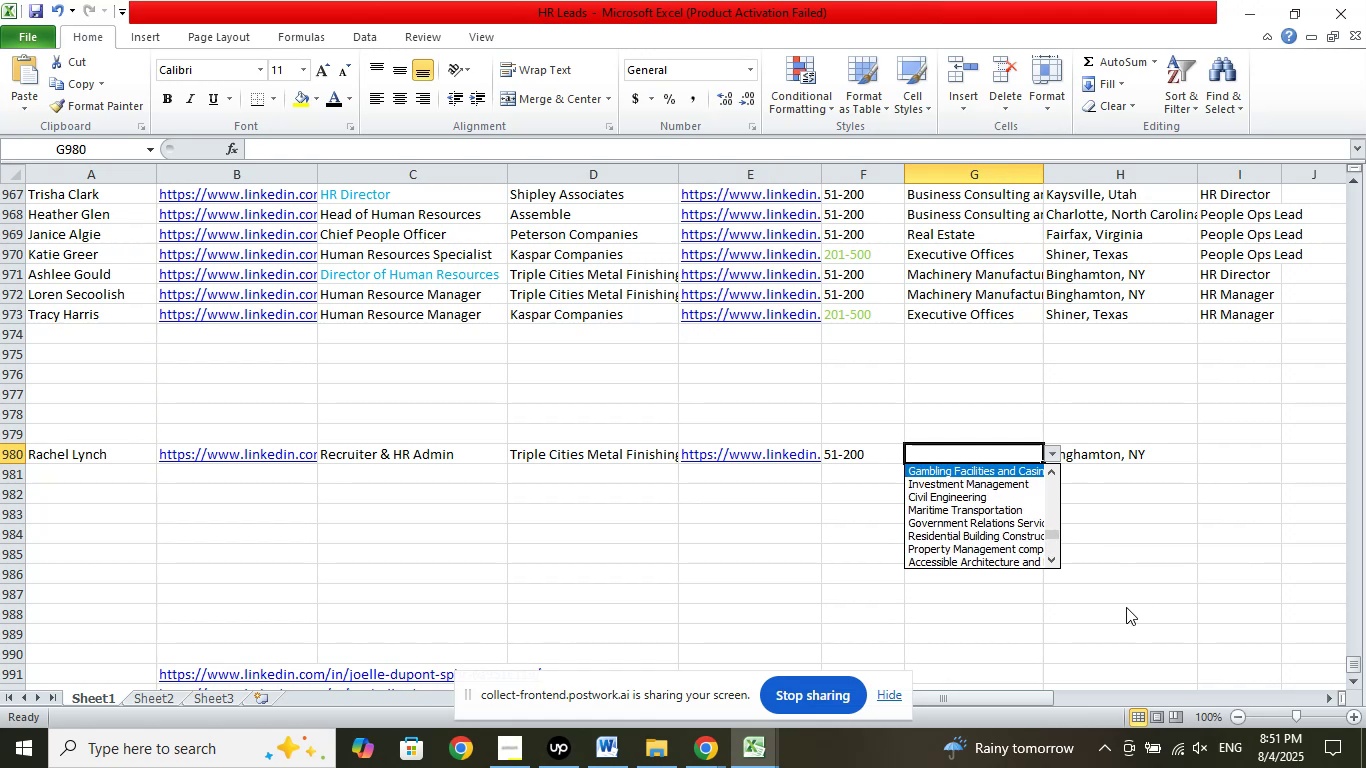 
key(ArrowUp)
 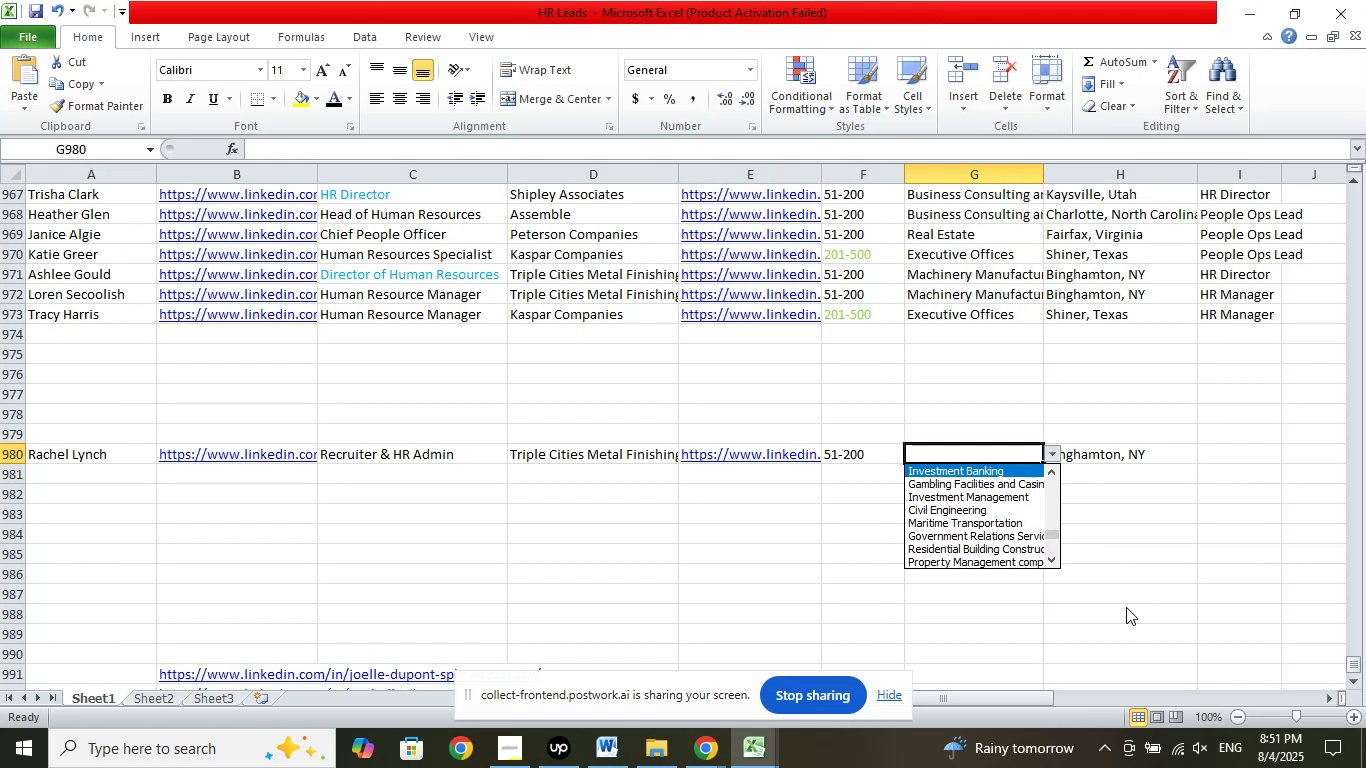 
key(ArrowUp)
 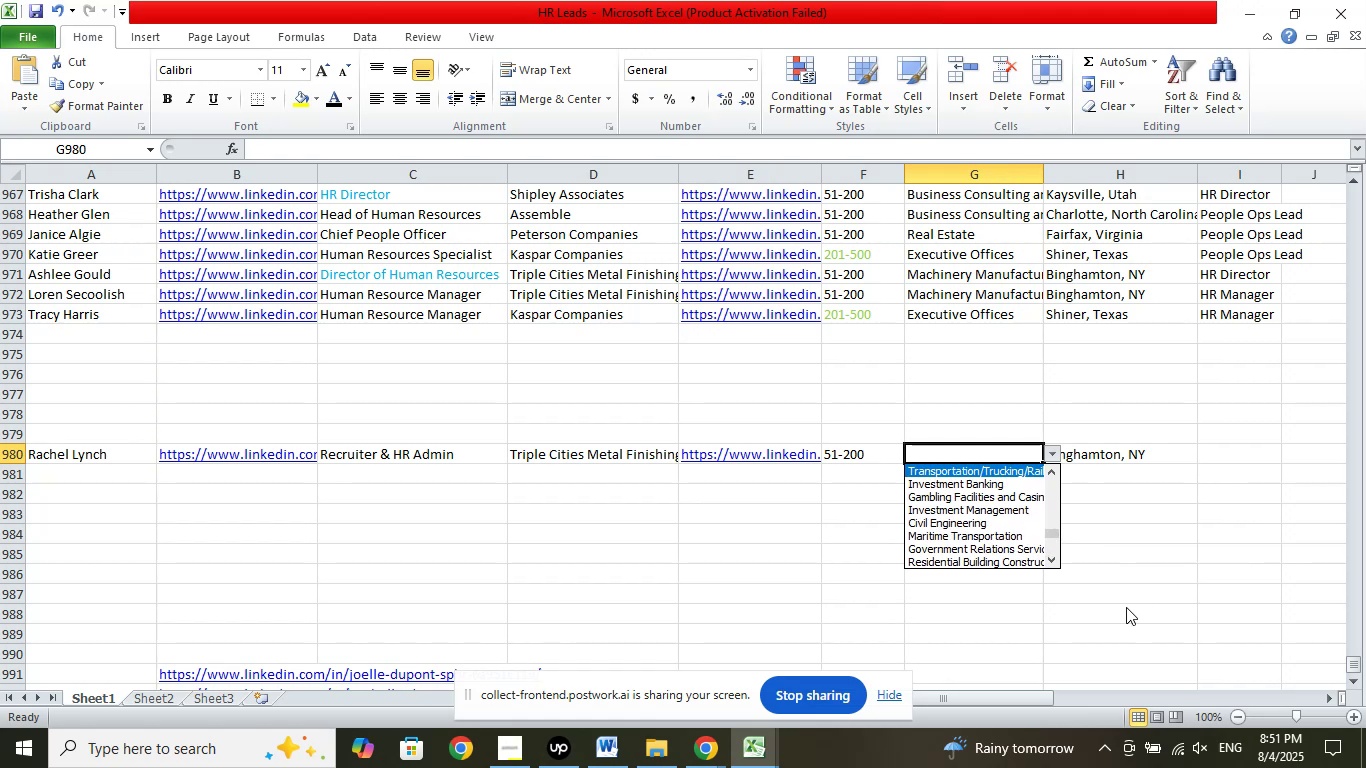 
key(ArrowUp)
 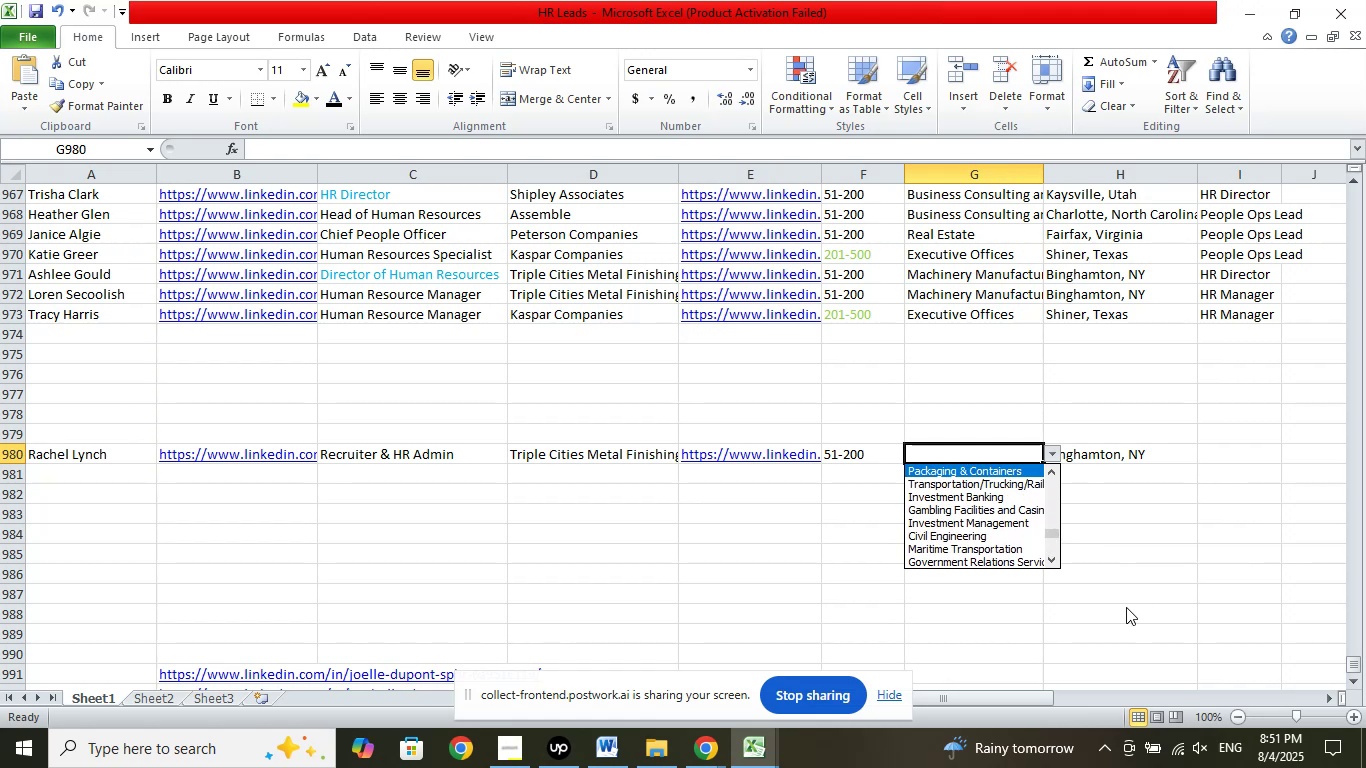 
key(ArrowUp)
 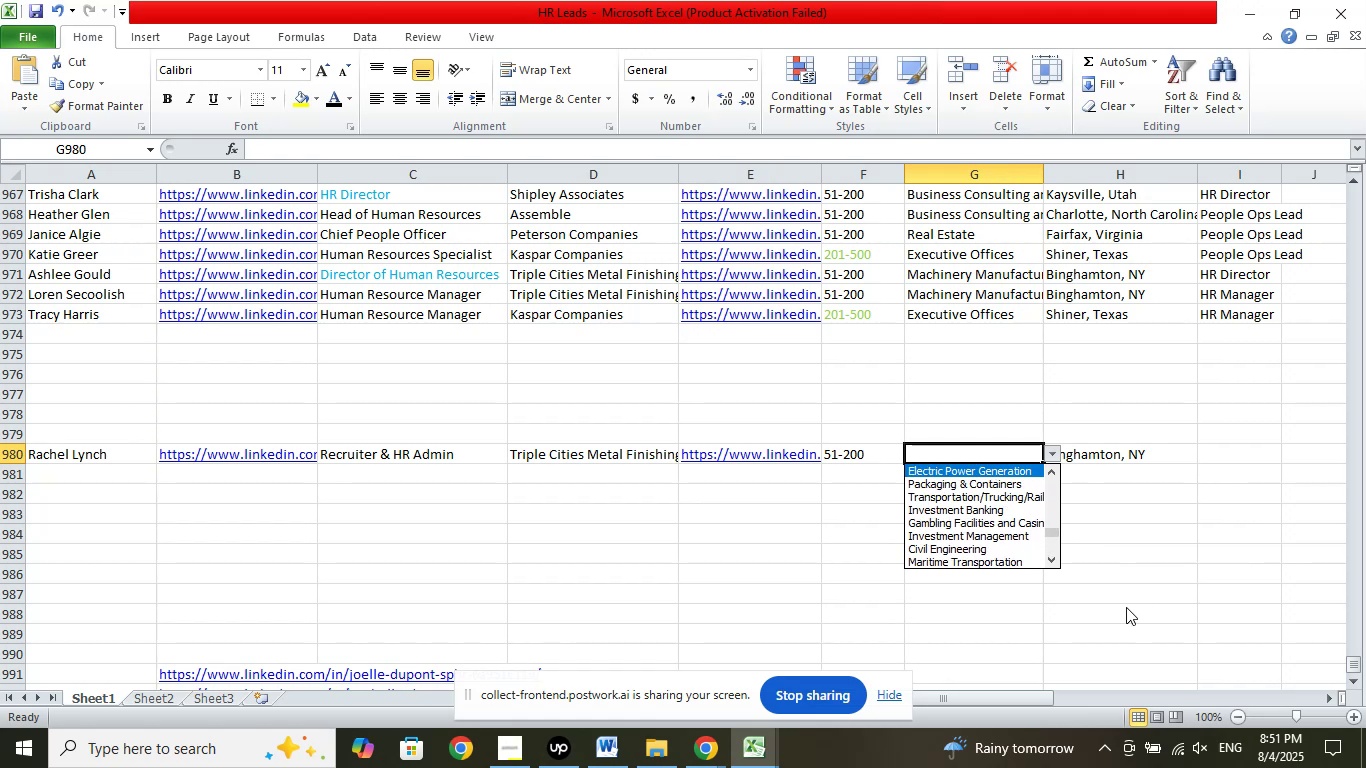 
key(ArrowUp)
 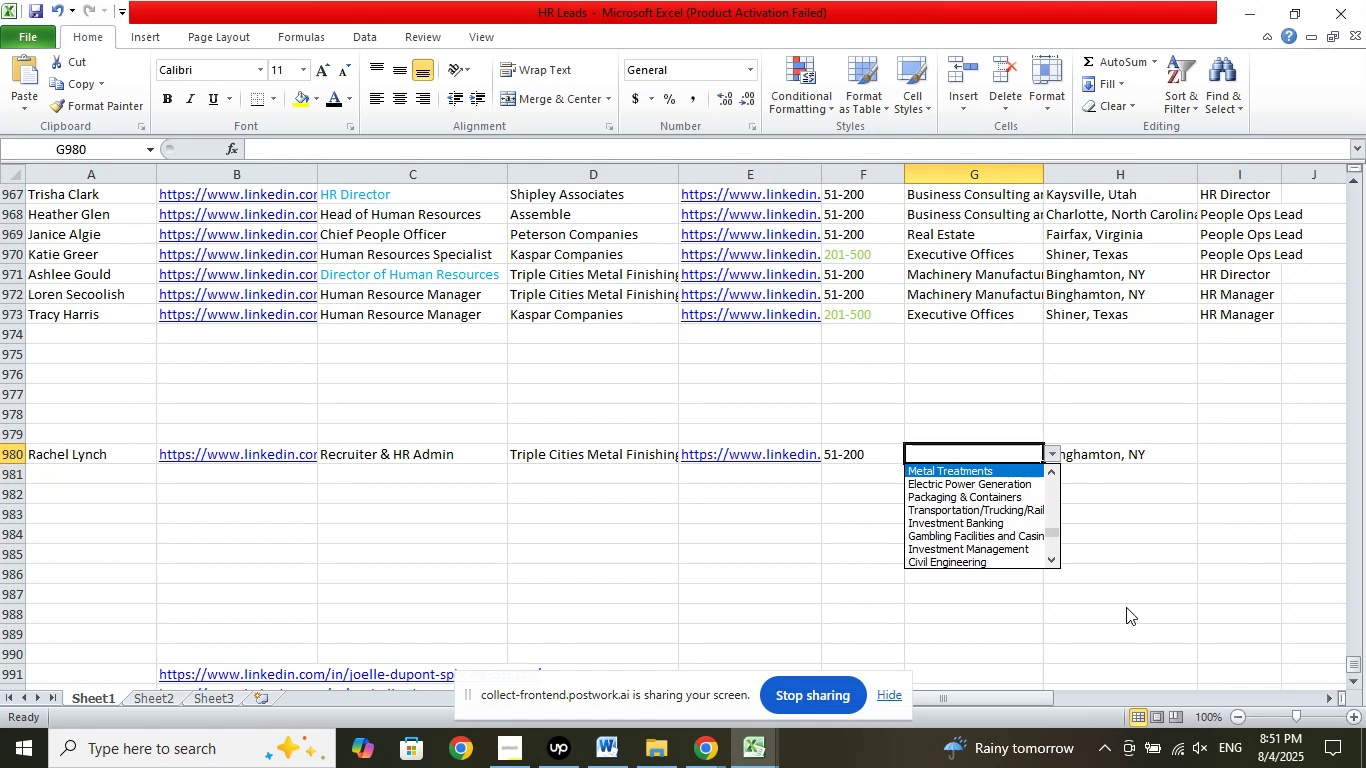 
key(ArrowUp)
 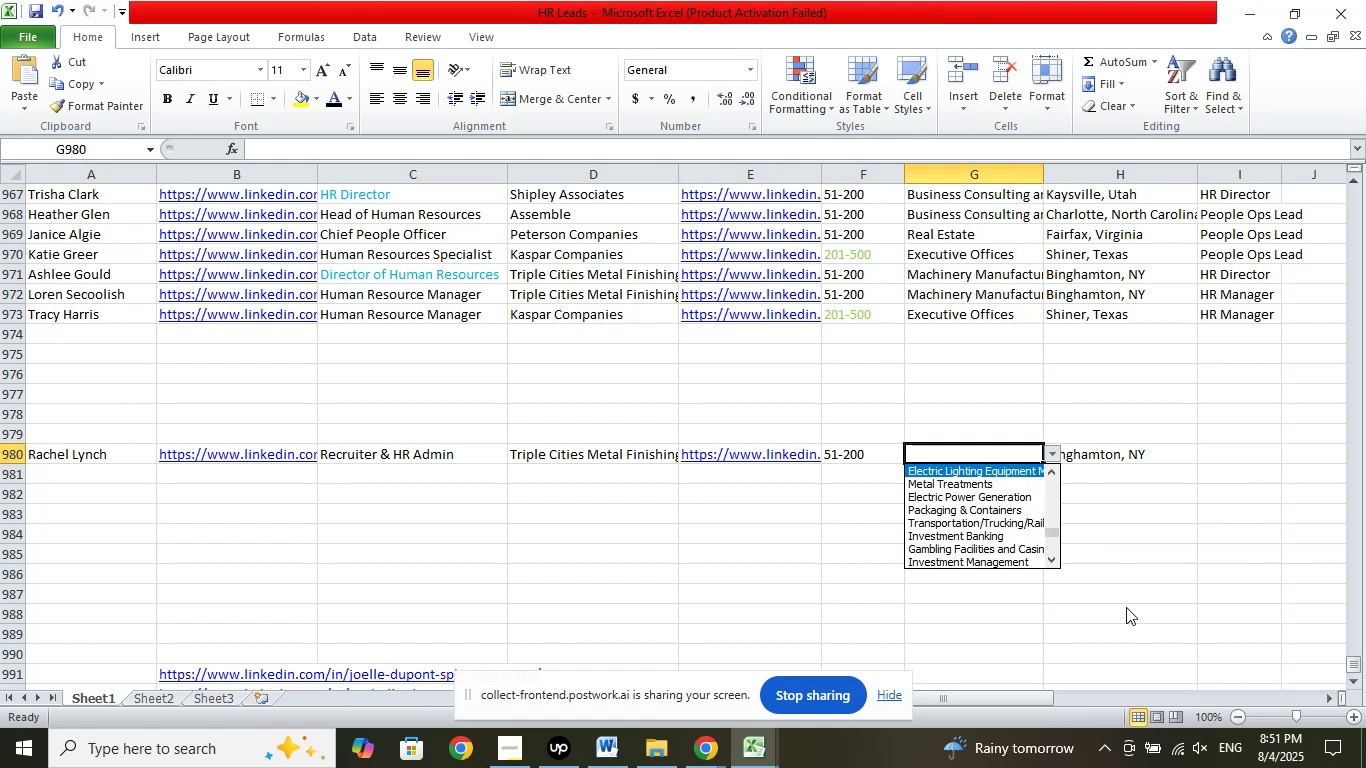 
key(ArrowUp)
 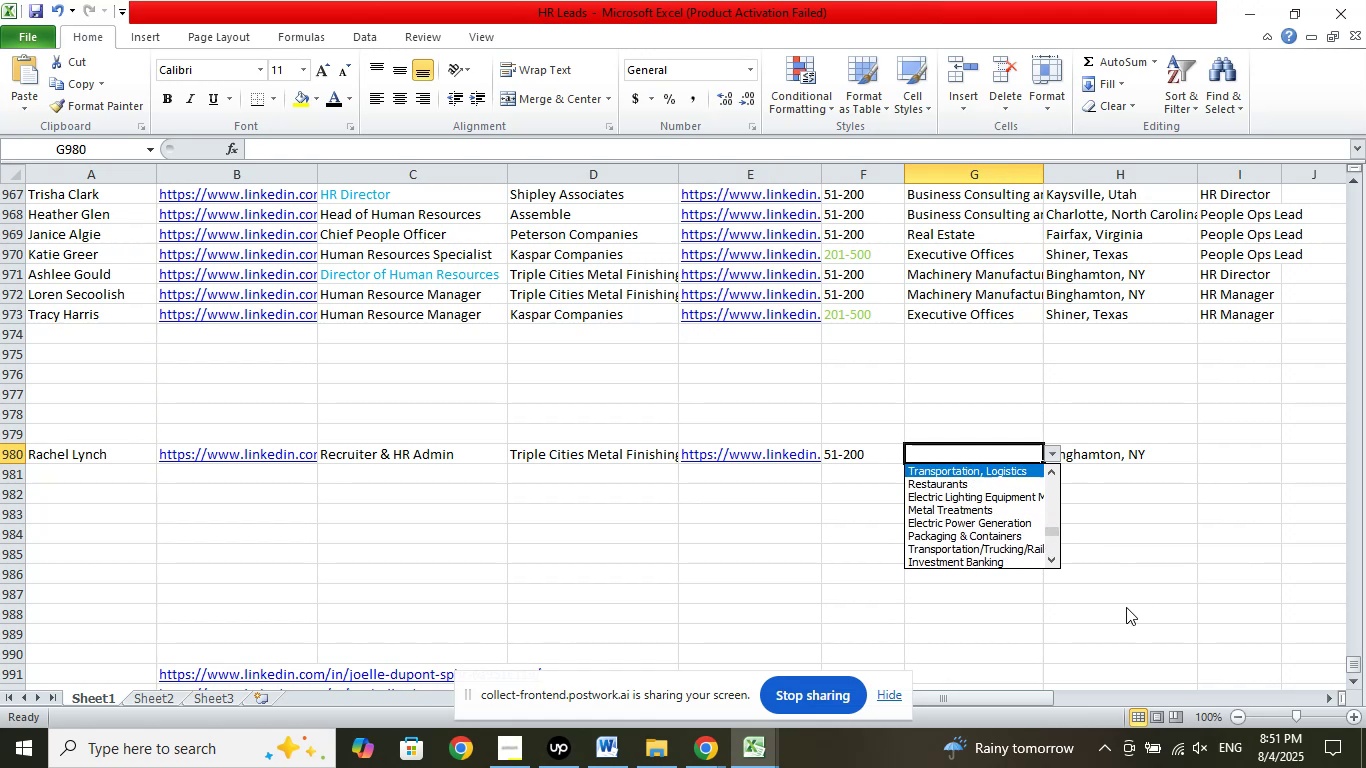 
key(ArrowUp)
 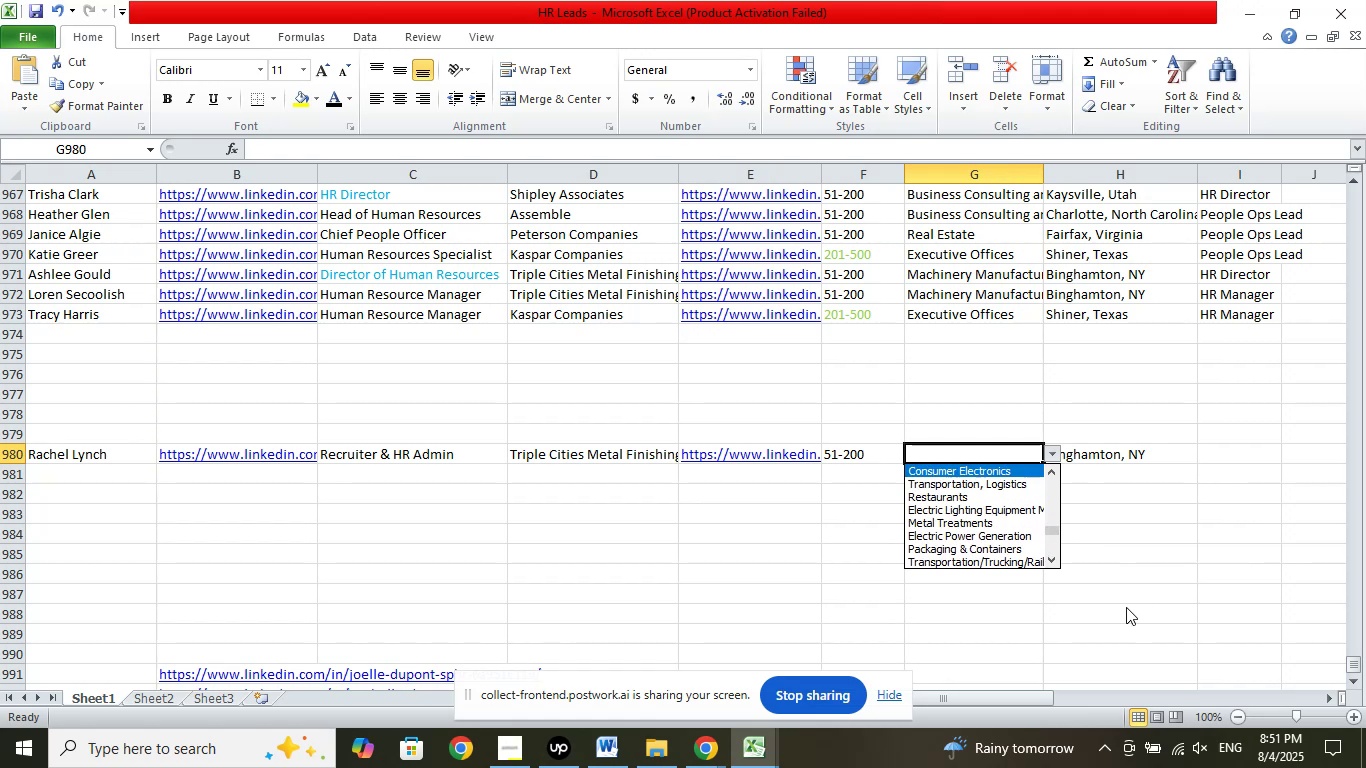 
key(ArrowUp)
 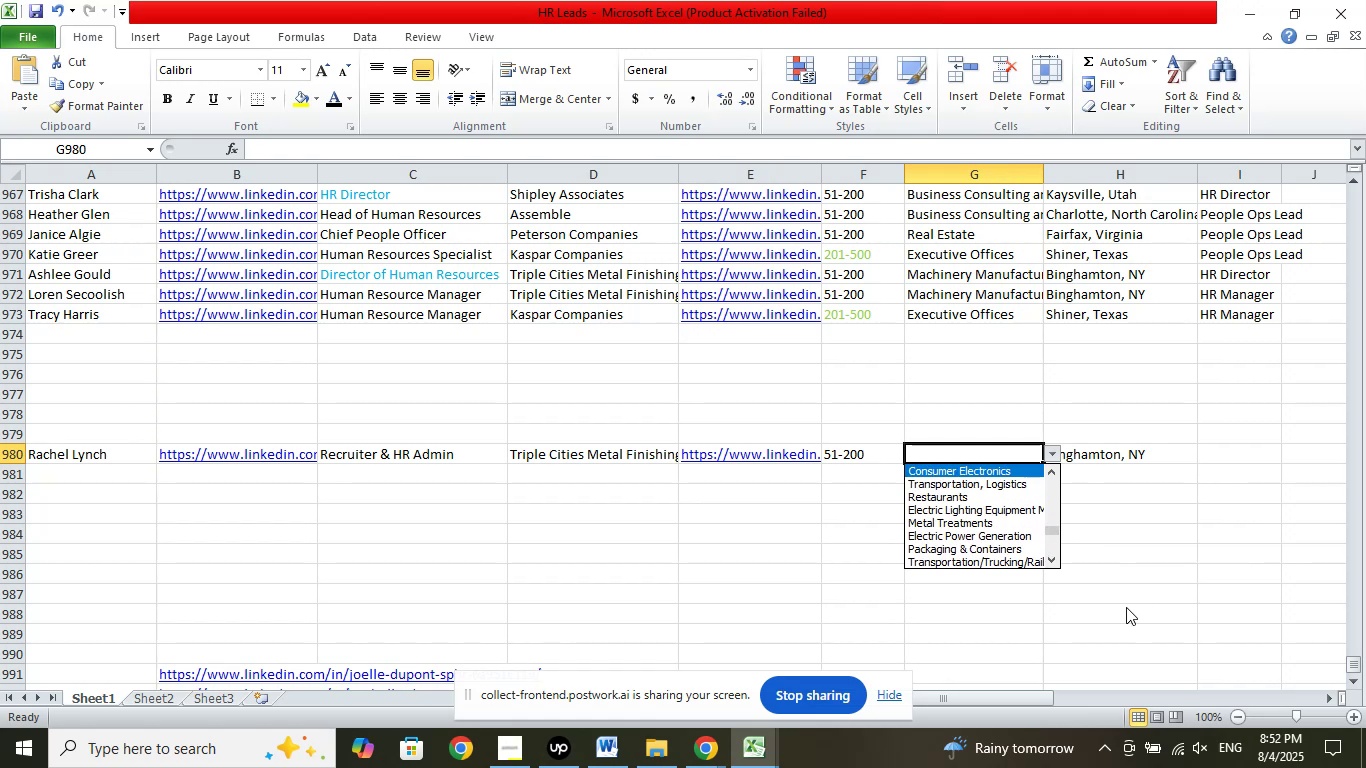 
key(ArrowUp)
 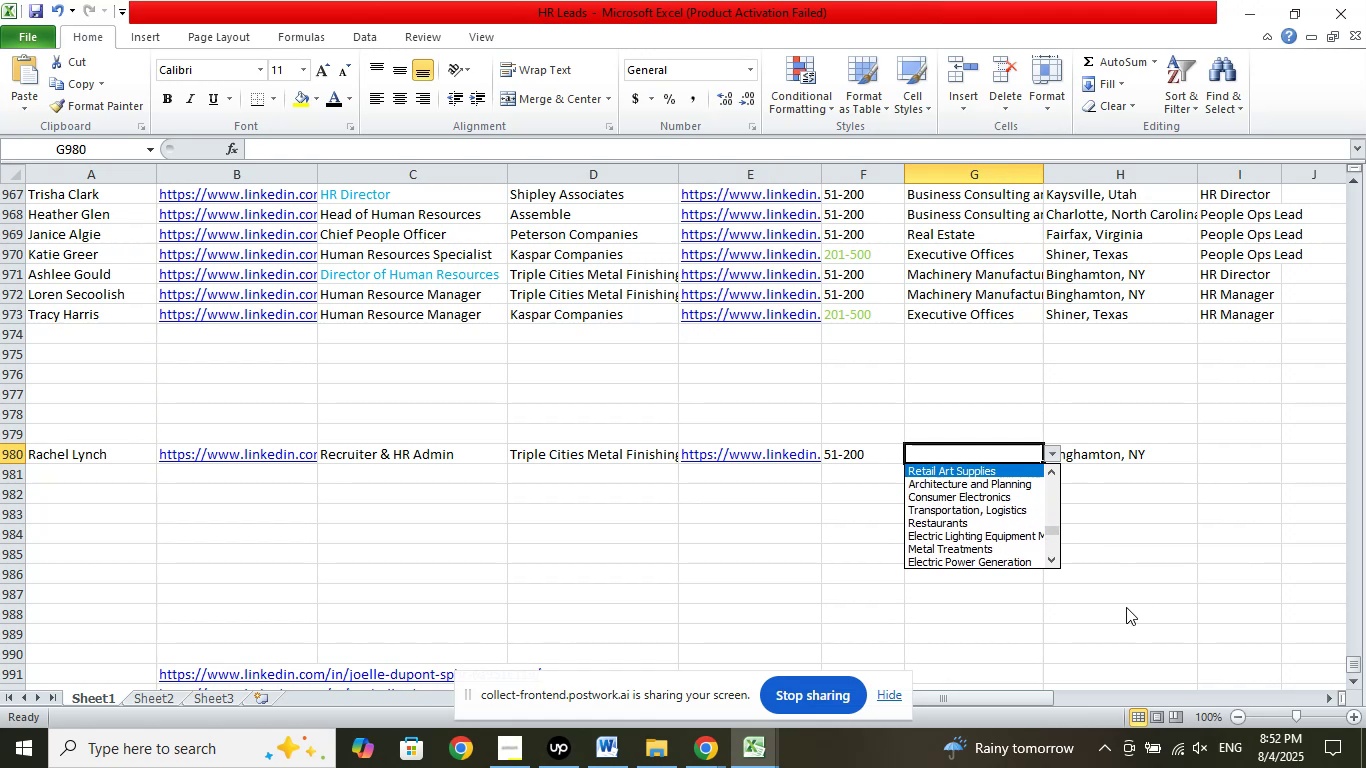 
key(ArrowUp)
 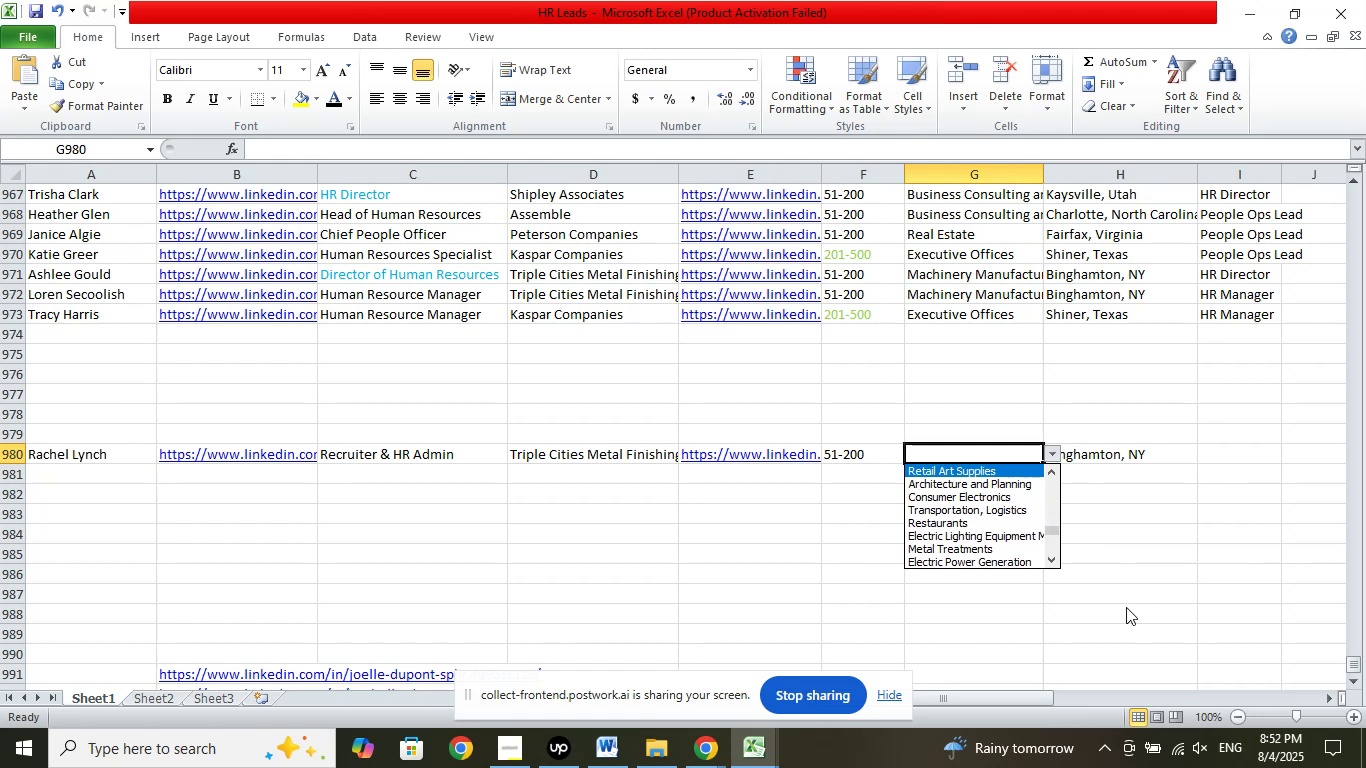 
key(ArrowUp)
 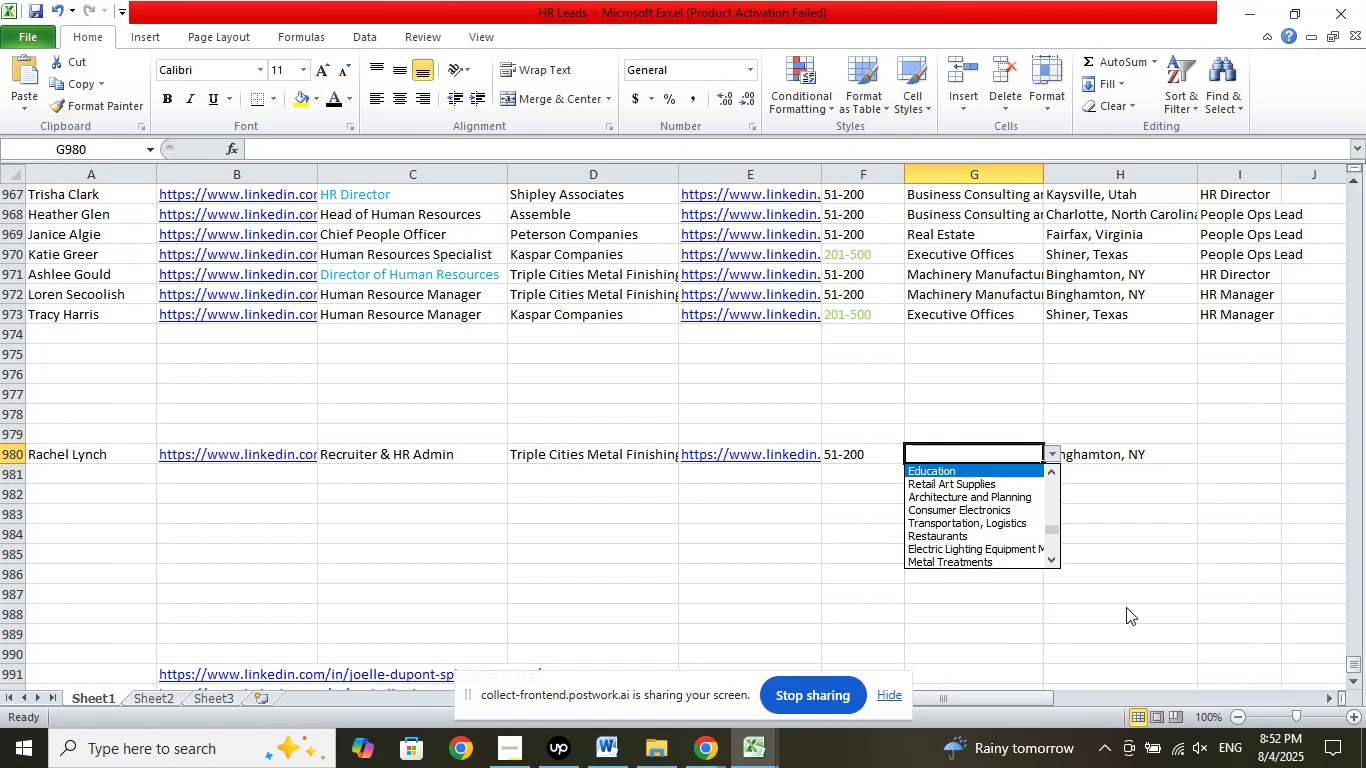 
key(ArrowUp)
 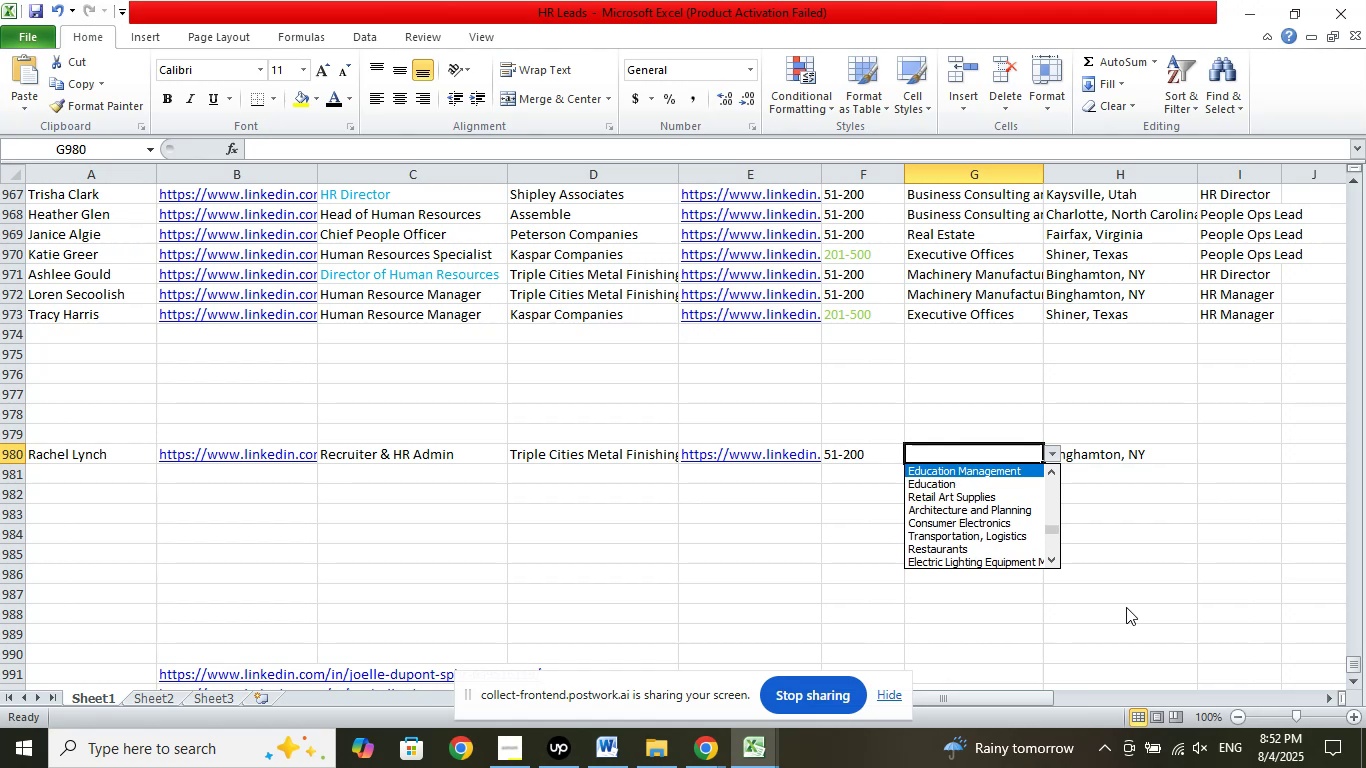 
key(ArrowUp)
 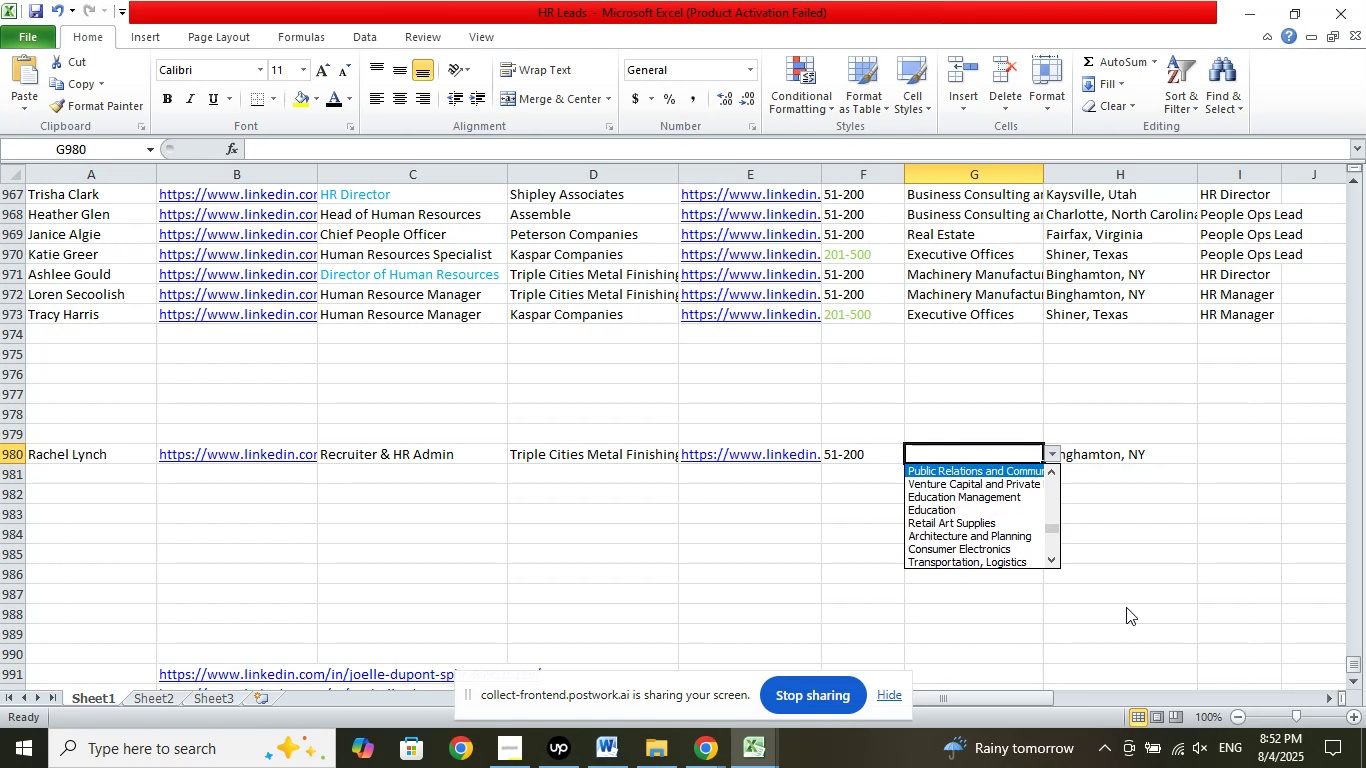 
key(ArrowUp)
 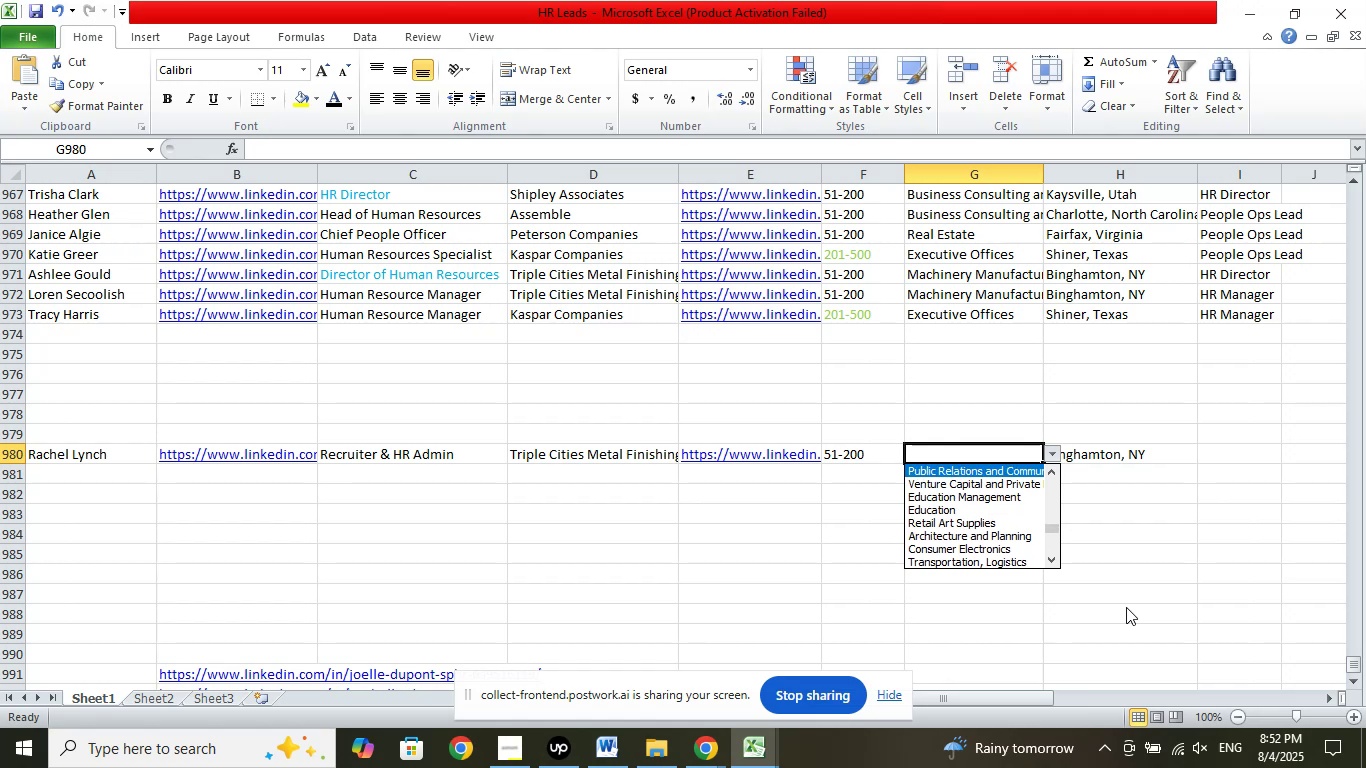 
key(ArrowUp)
 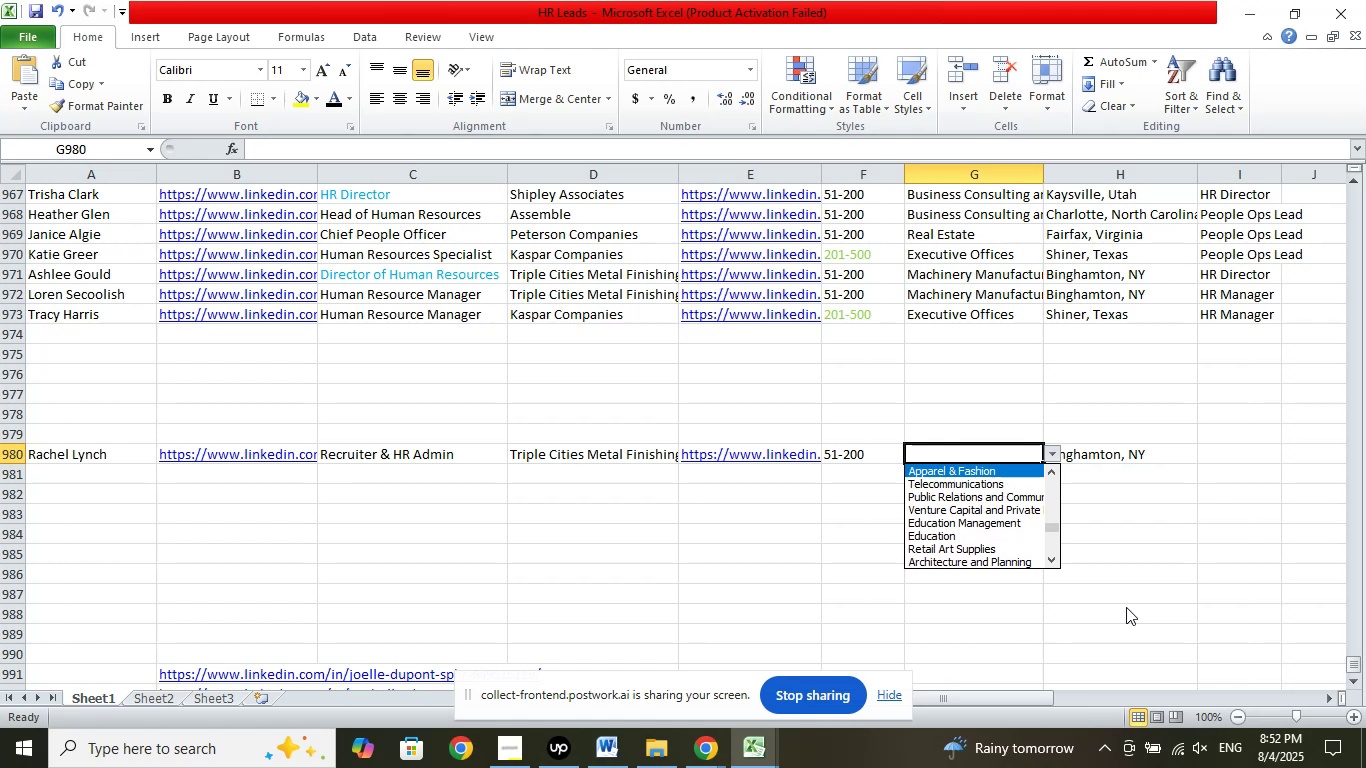 
key(ArrowUp)
 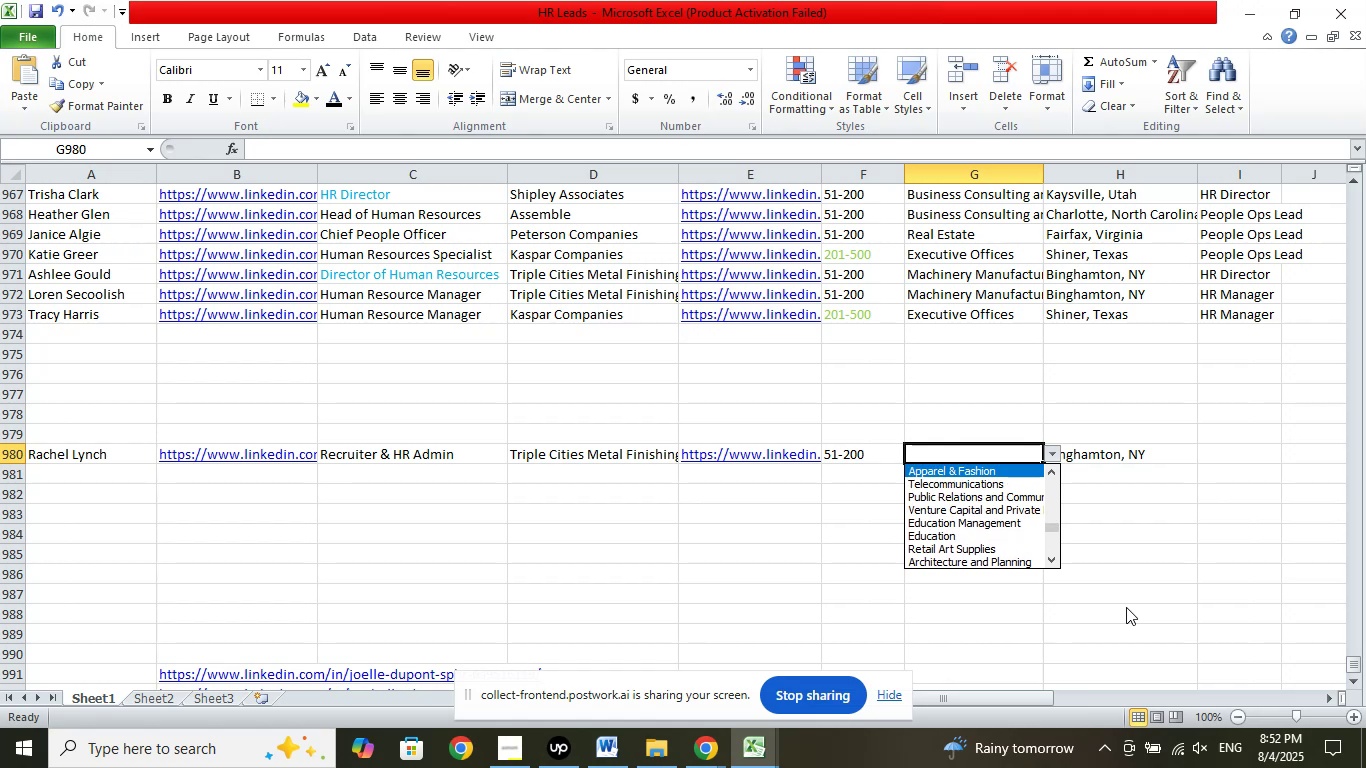 
key(ArrowUp)
 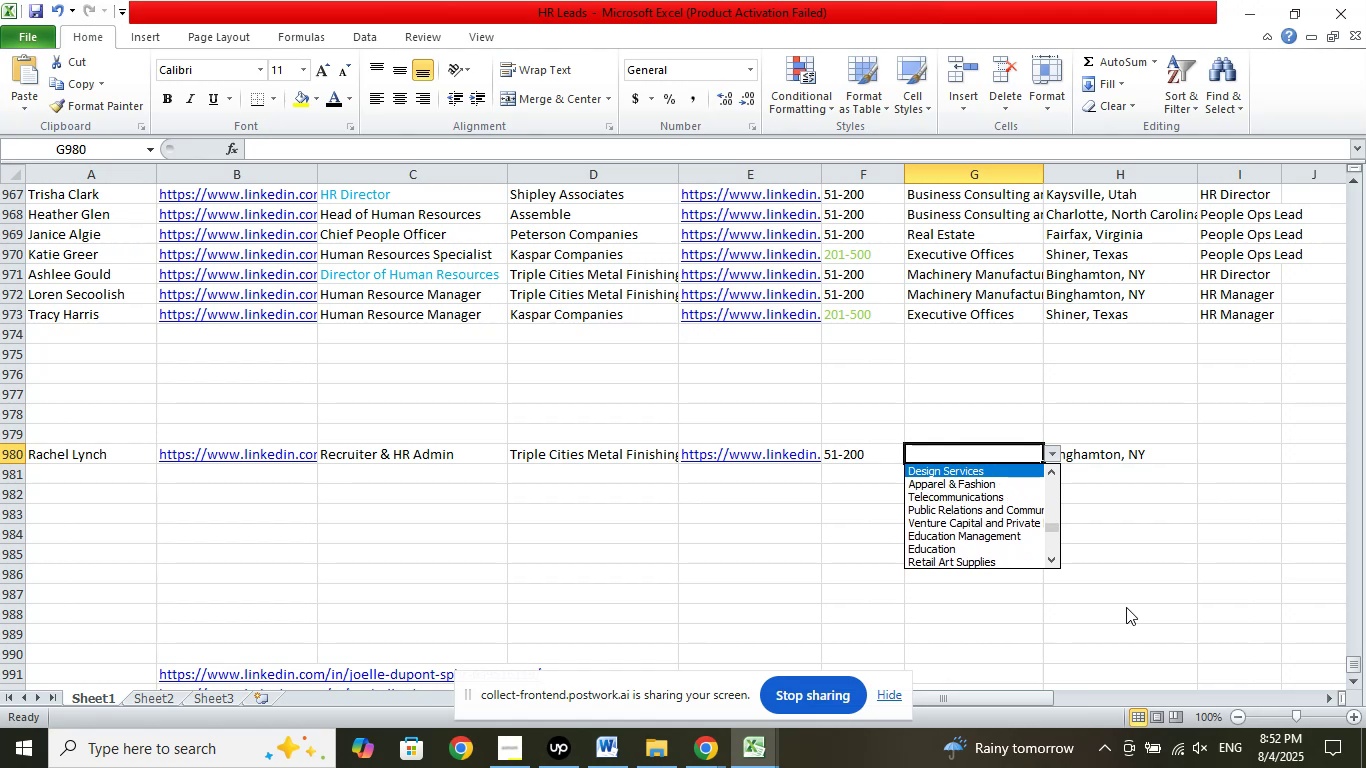 
key(ArrowUp)
 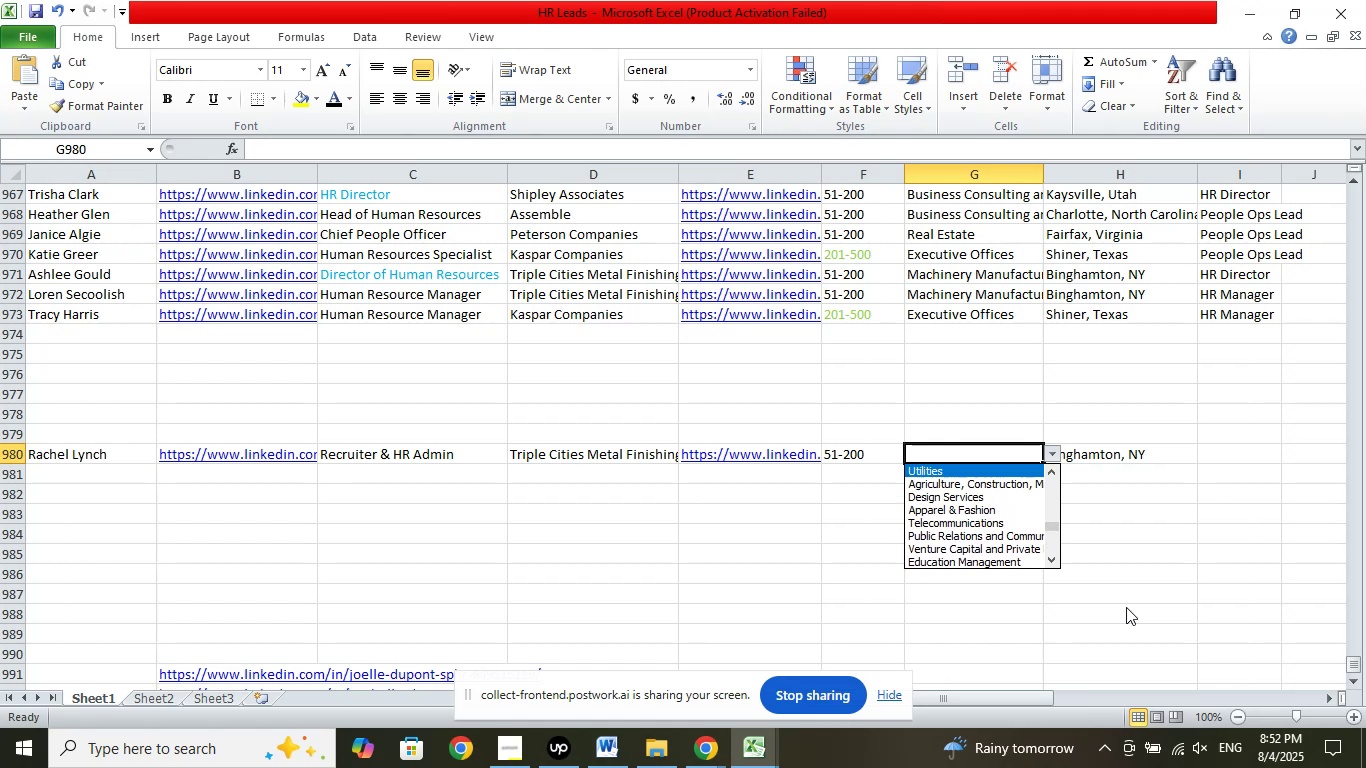 
key(ArrowUp)
 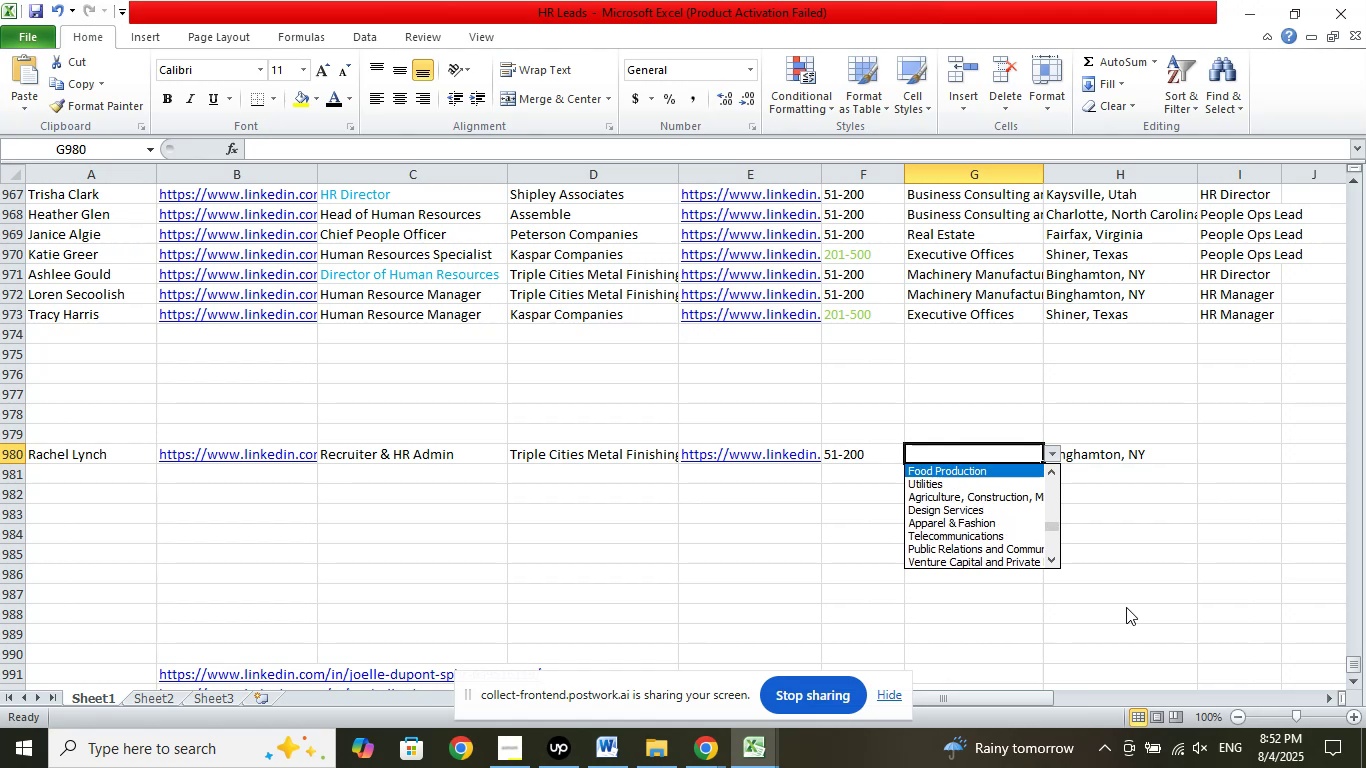 
key(ArrowUp)
 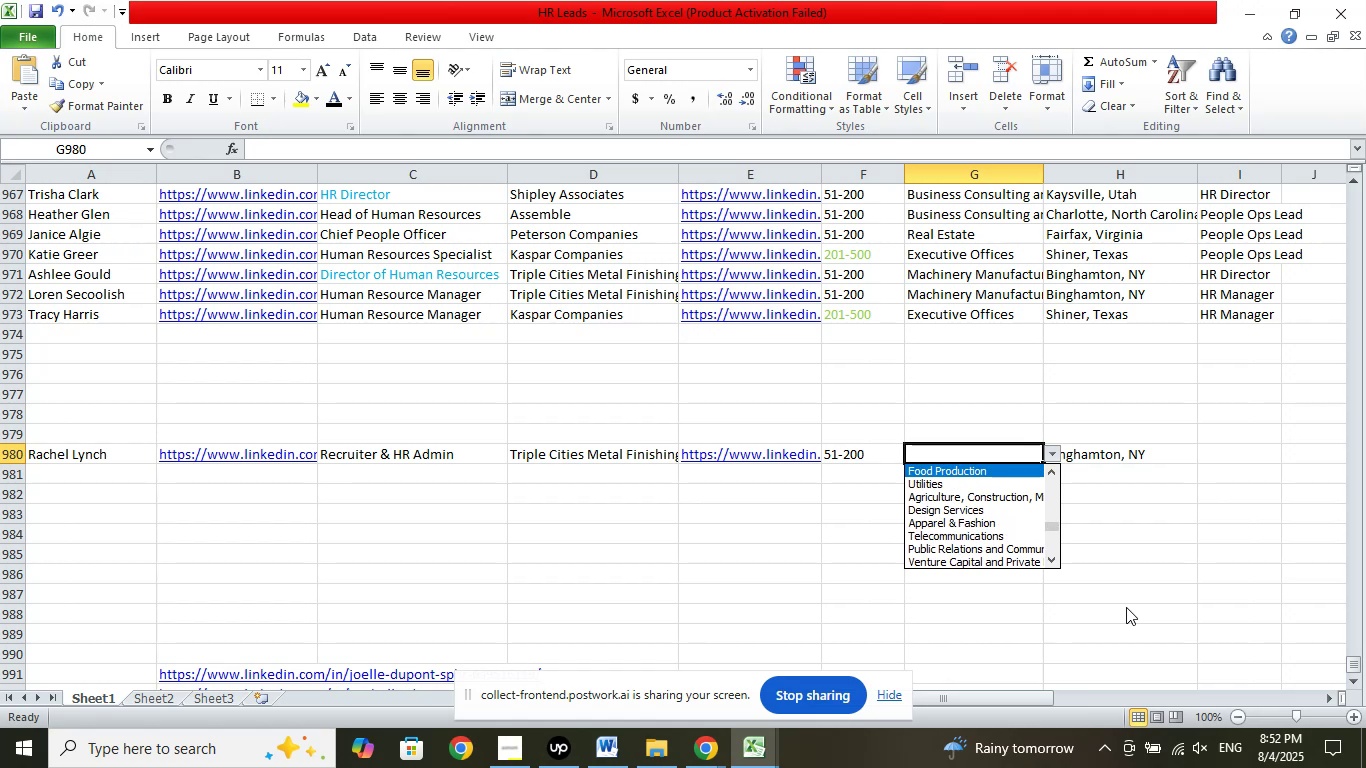 
key(ArrowUp)
 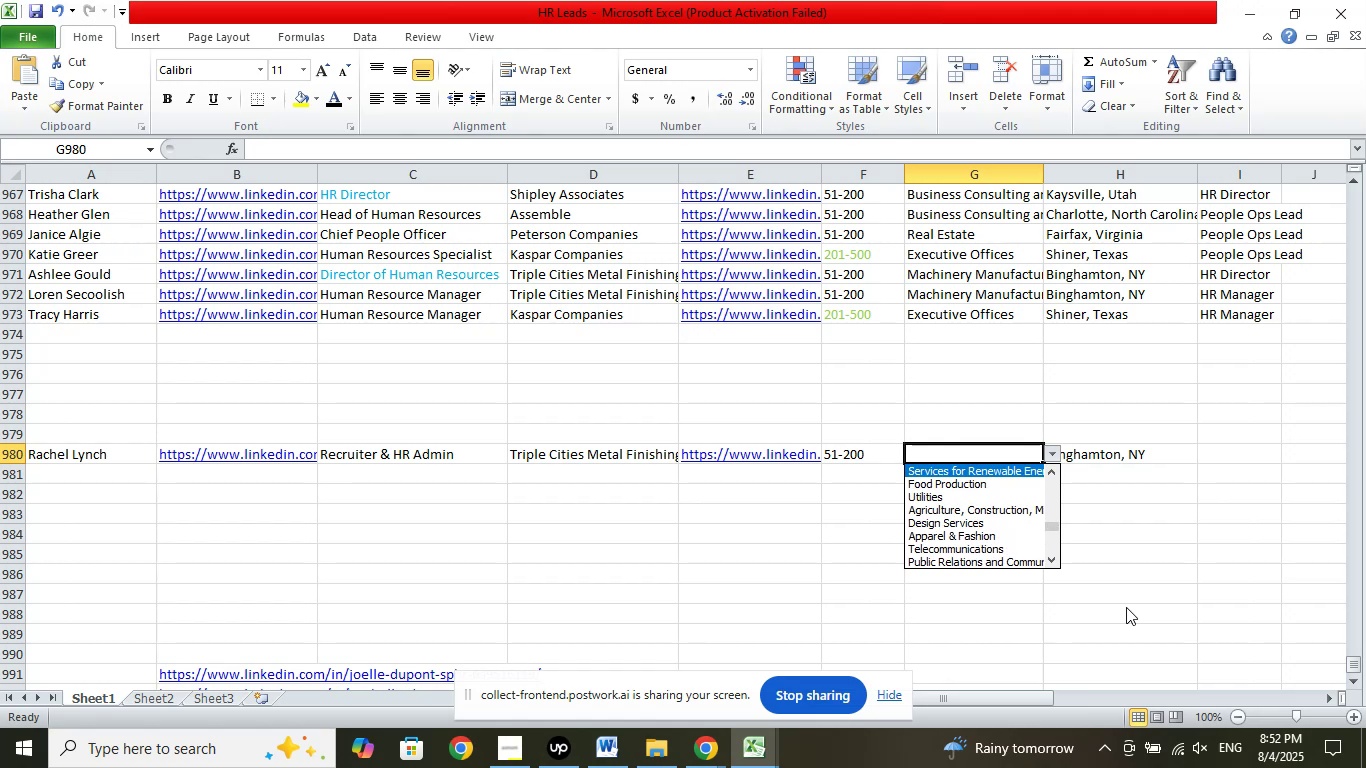 
key(ArrowUp)
 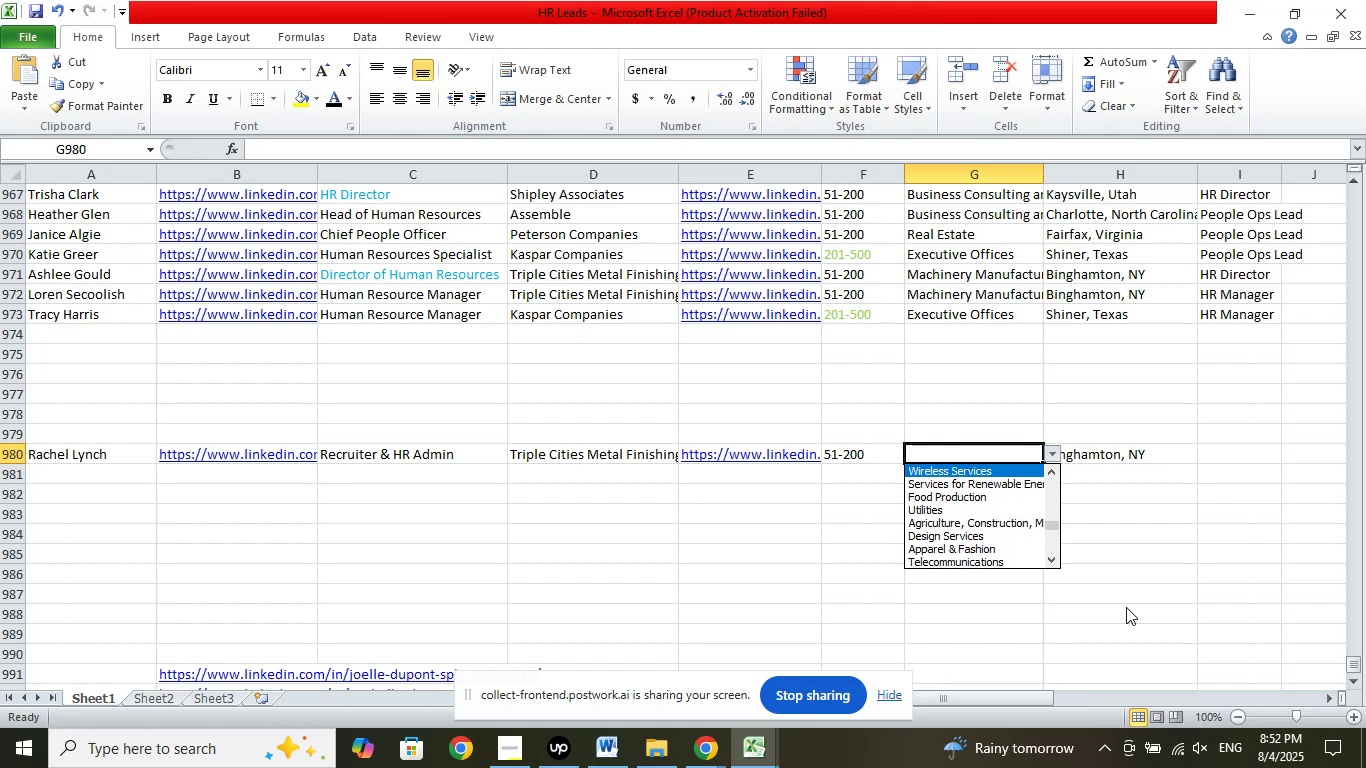 
key(ArrowUp)
 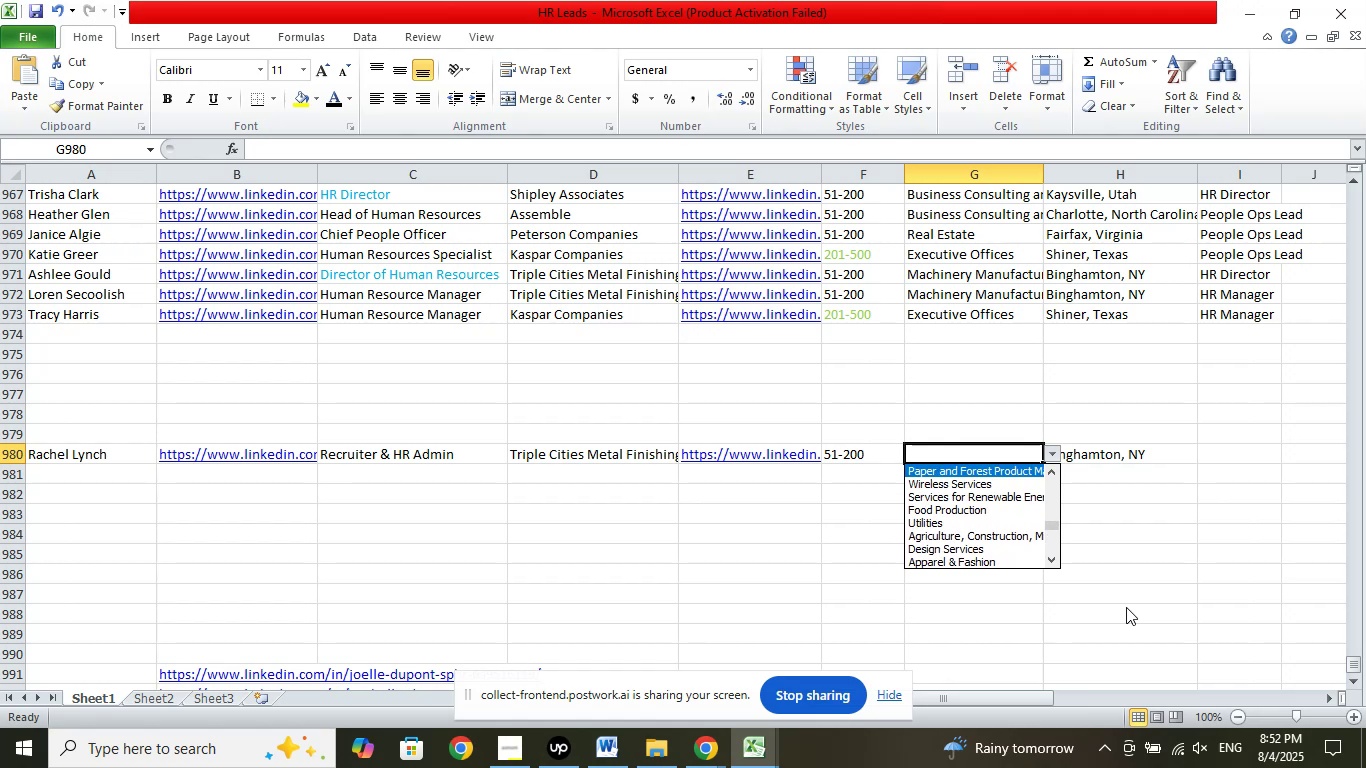 
key(ArrowUp)
 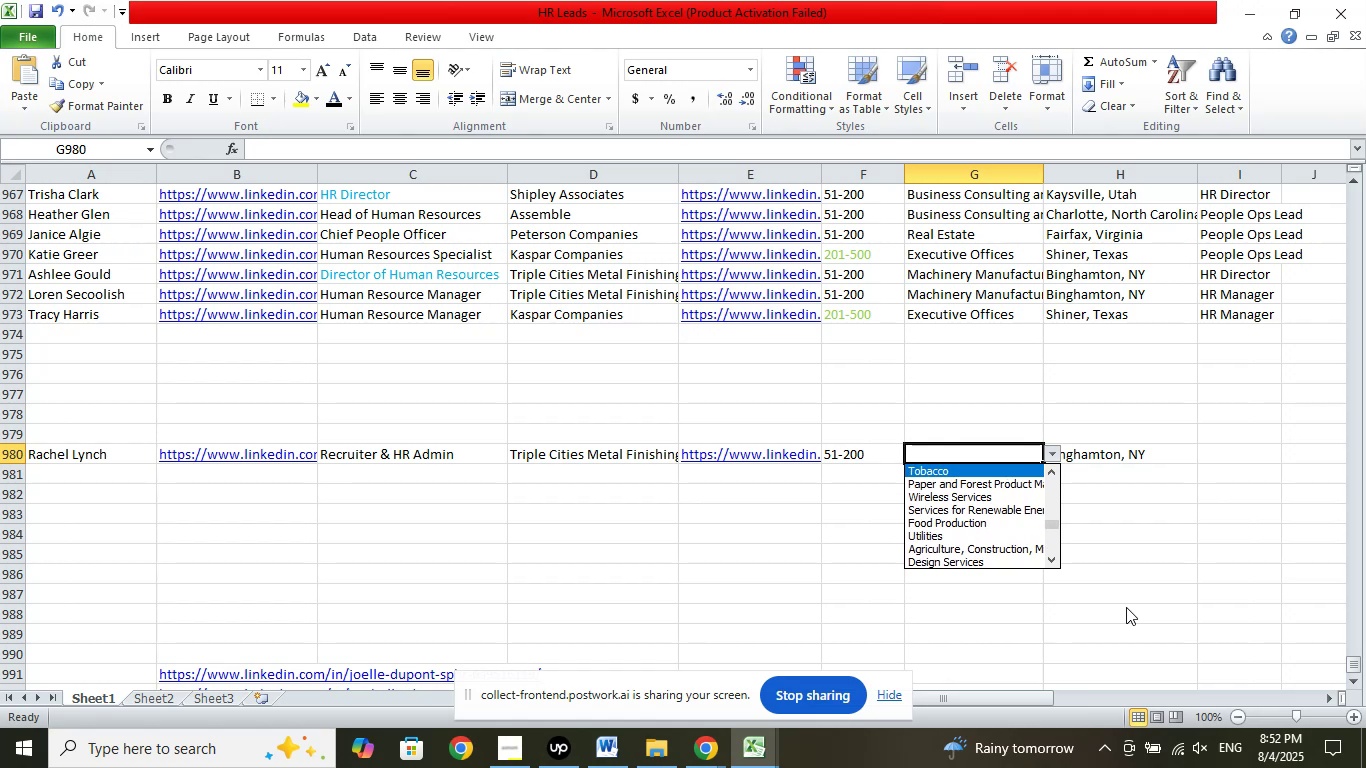 
key(ArrowUp)
 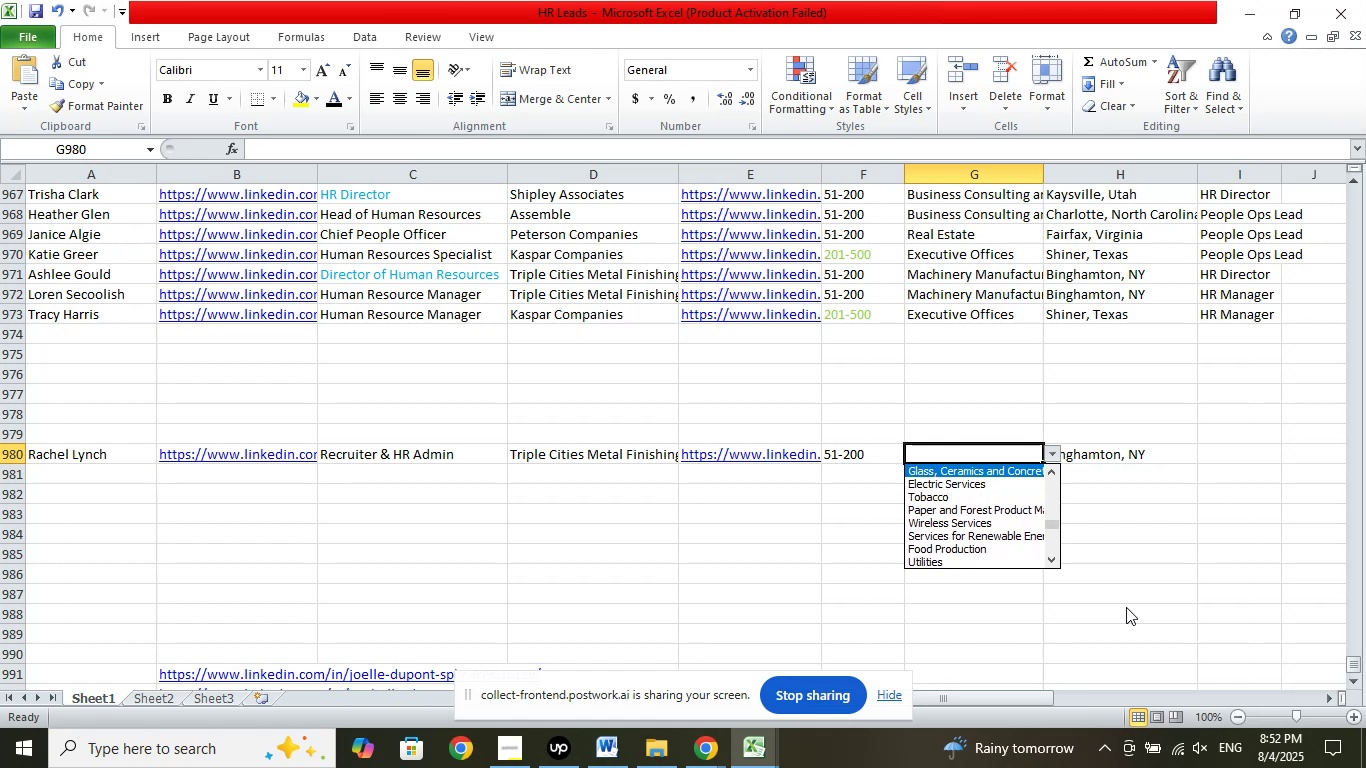 
key(ArrowUp)
 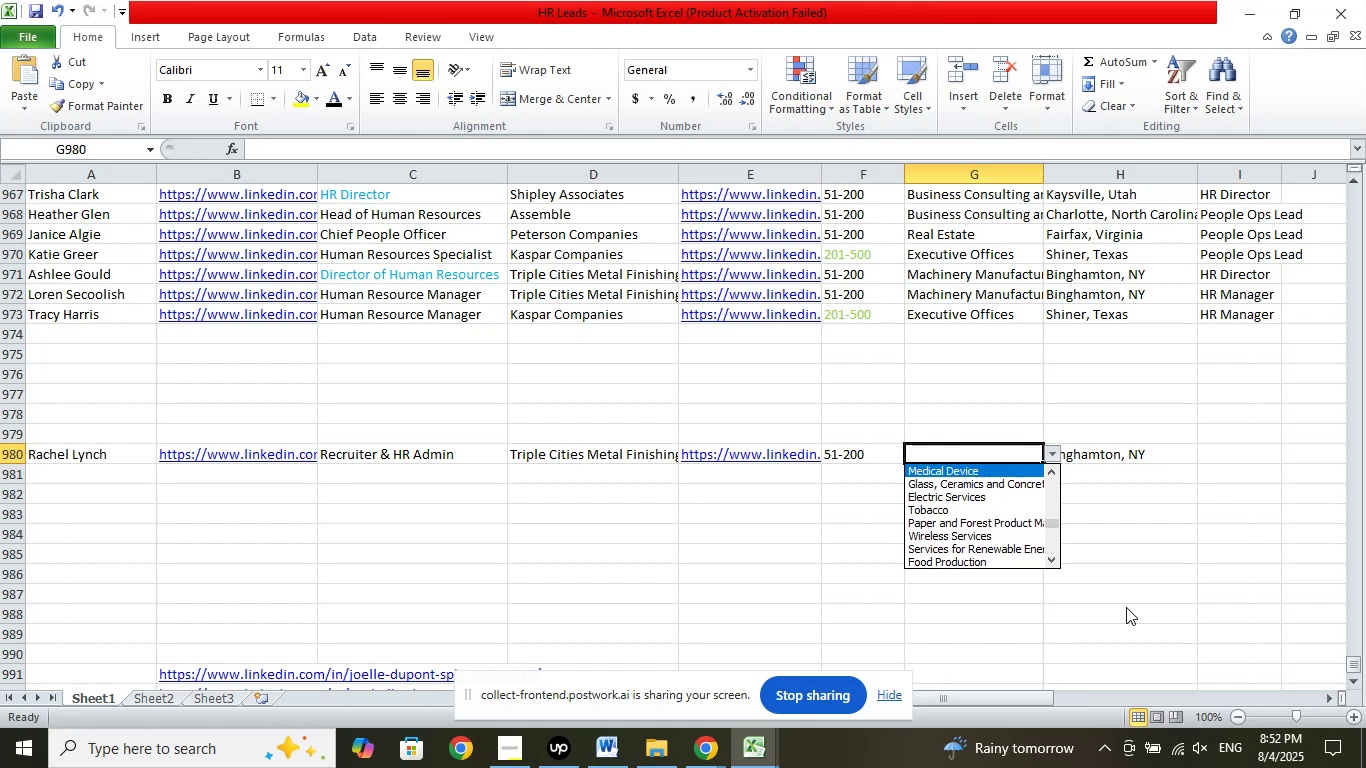 
key(ArrowUp)
 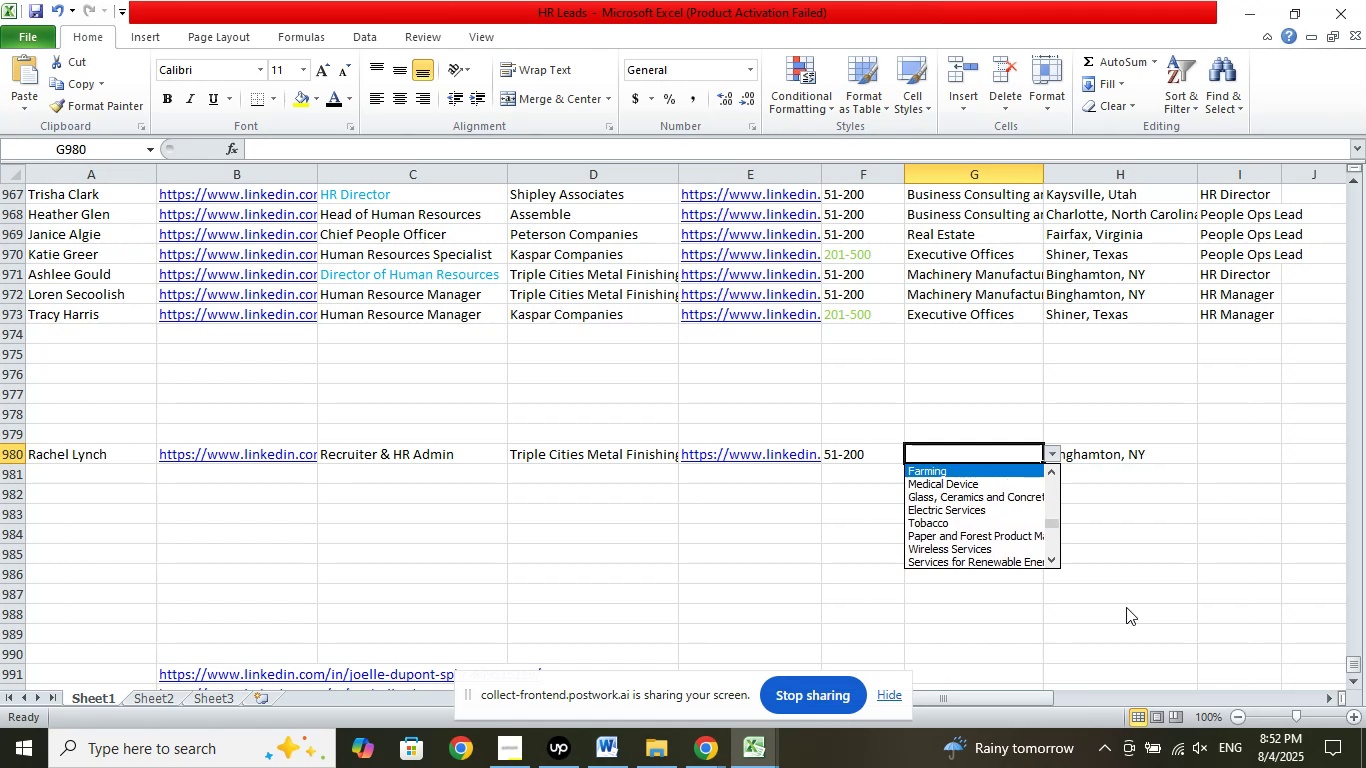 
key(ArrowUp)
 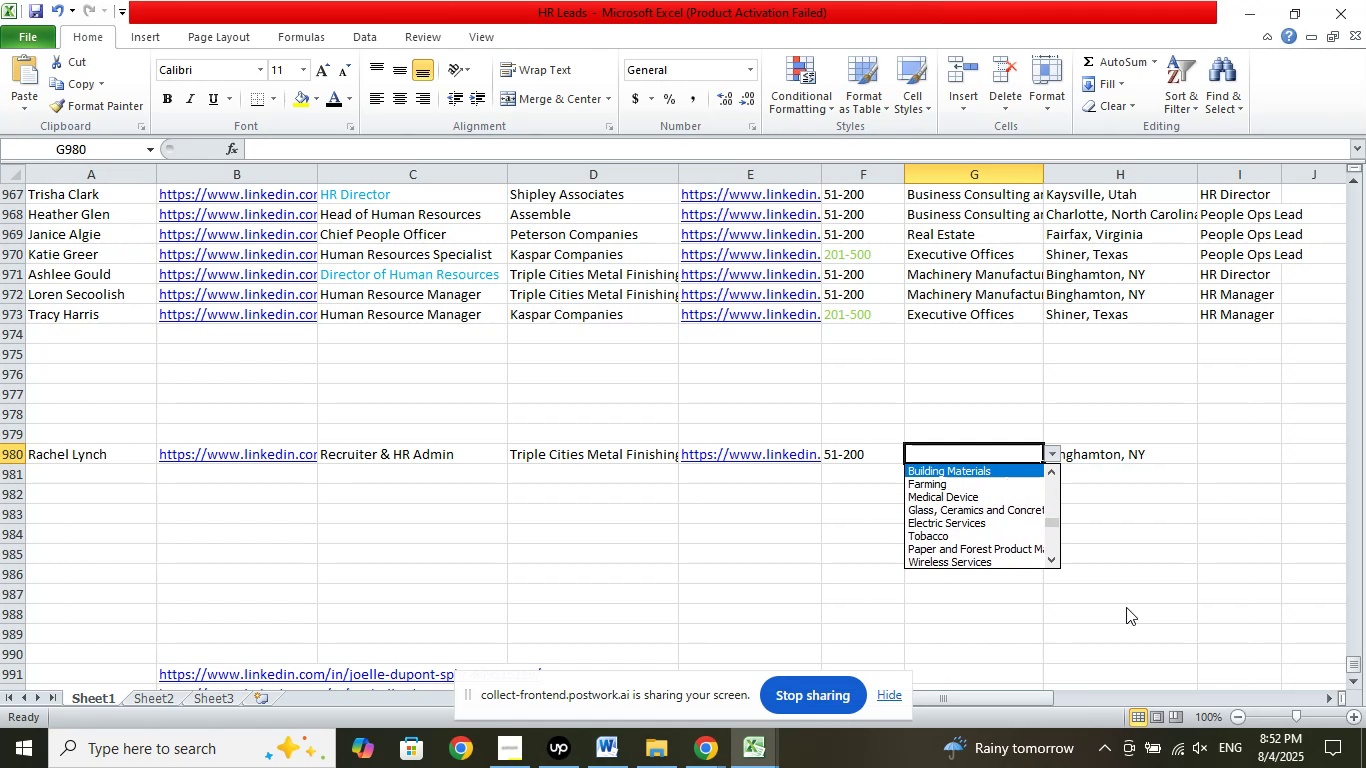 
key(ArrowUp)
 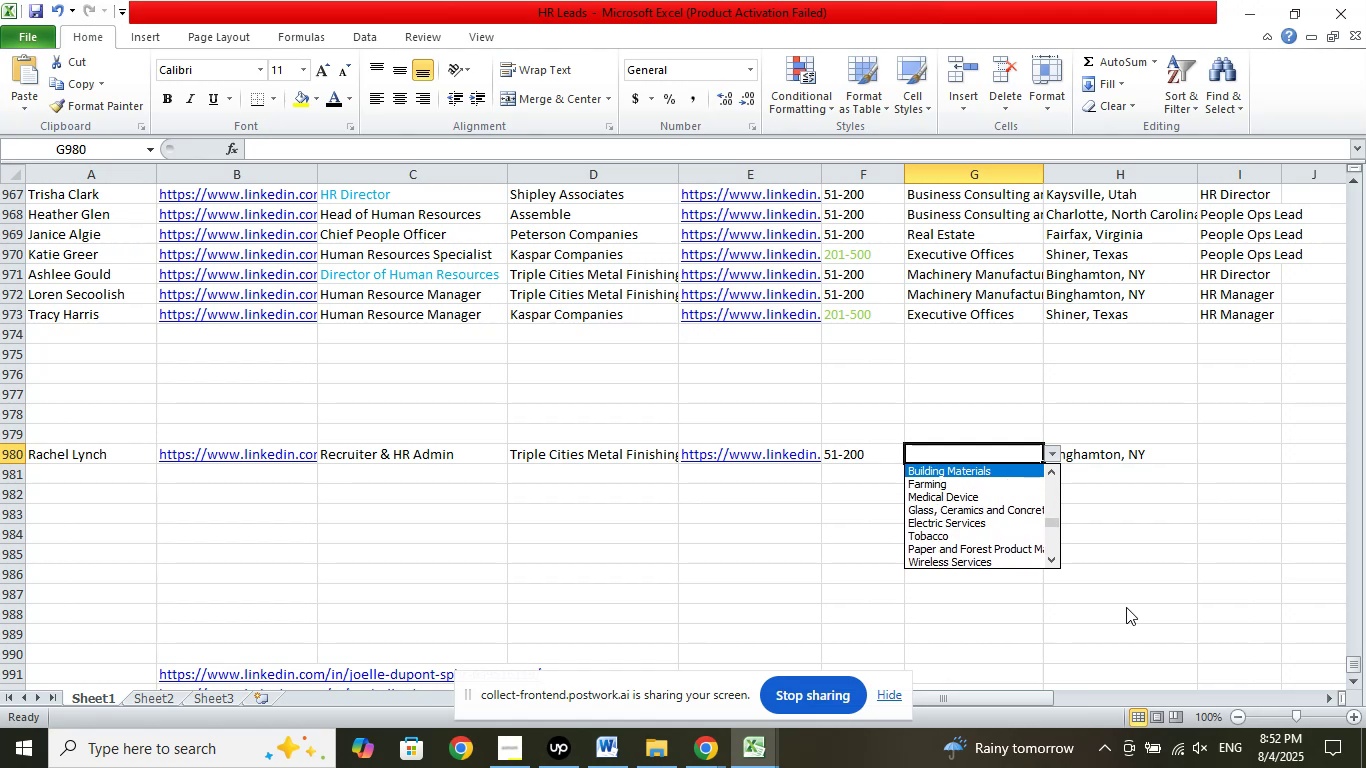 
key(ArrowUp)
 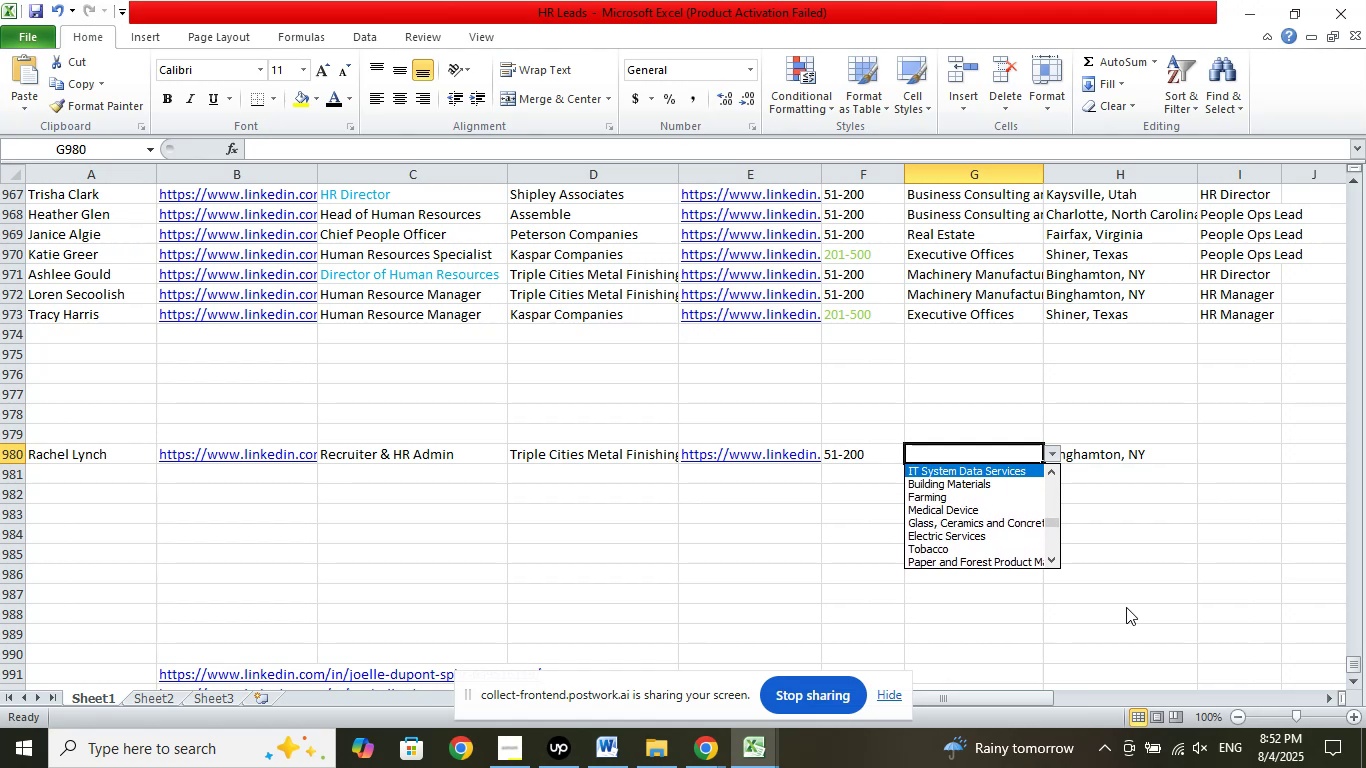 
key(ArrowUp)
 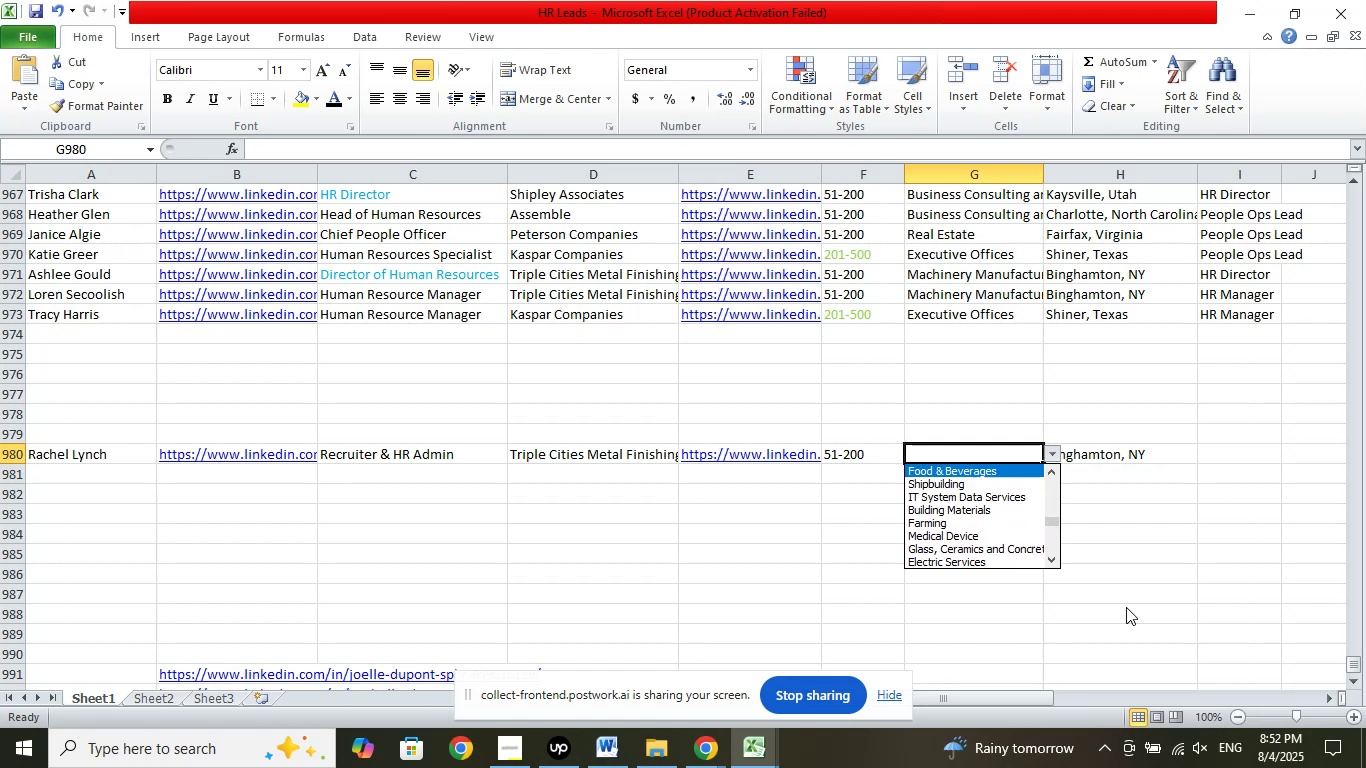 
key(ArrowUp)
 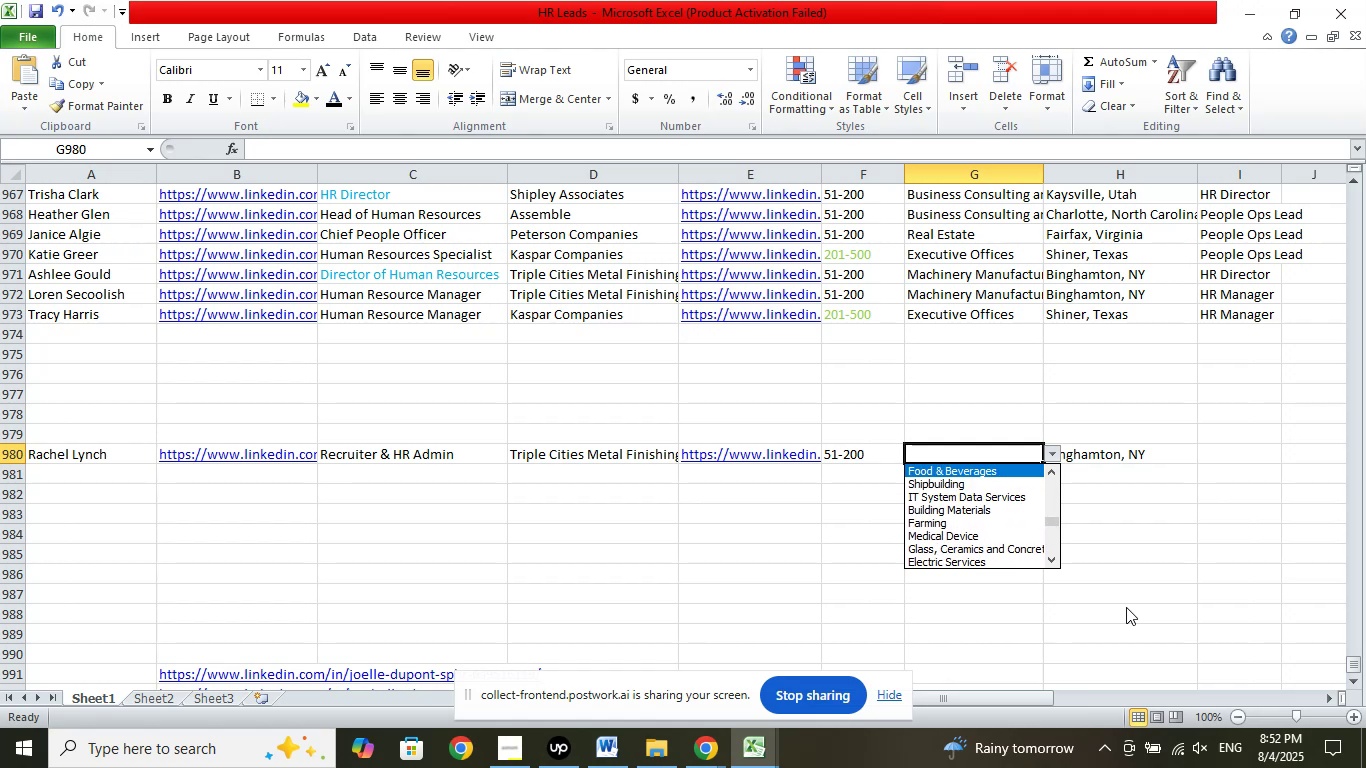 
key(ArrowUp)
 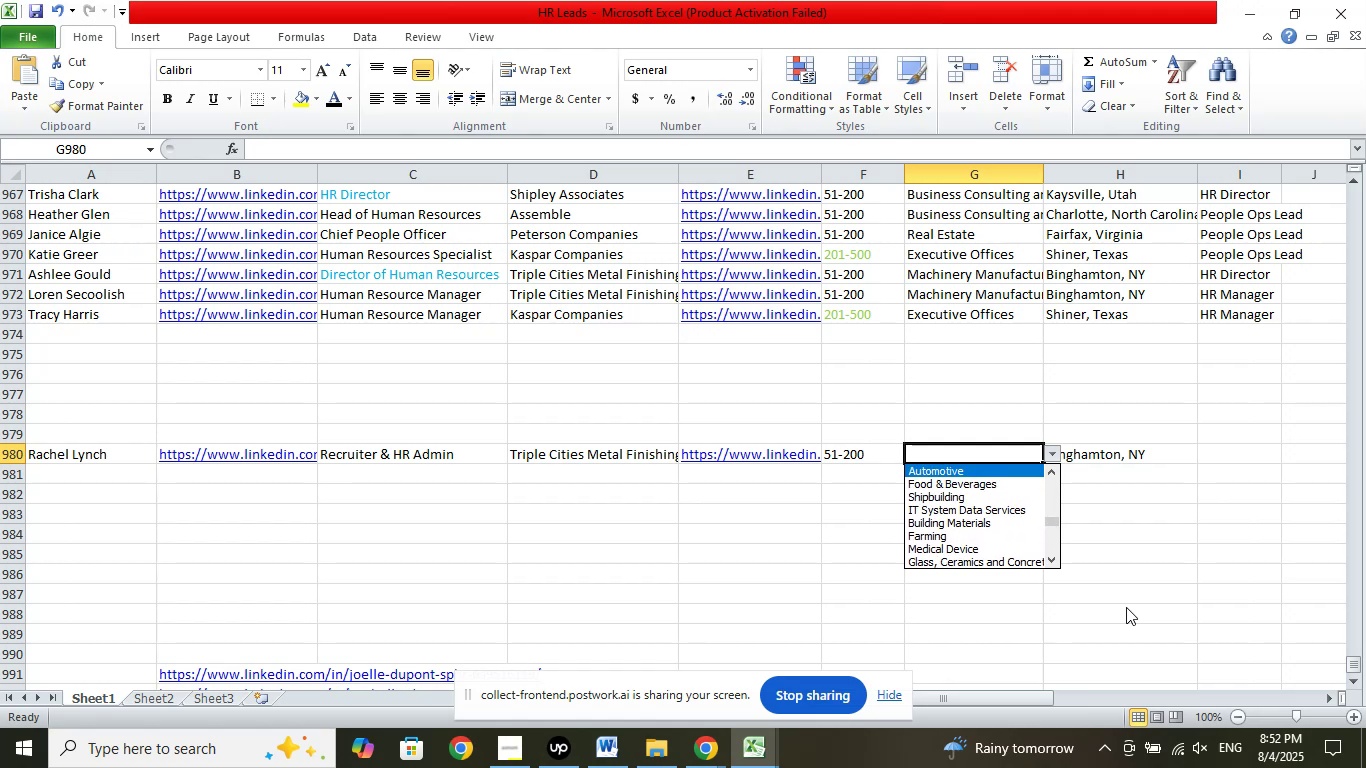 
key(ArrowUp)
 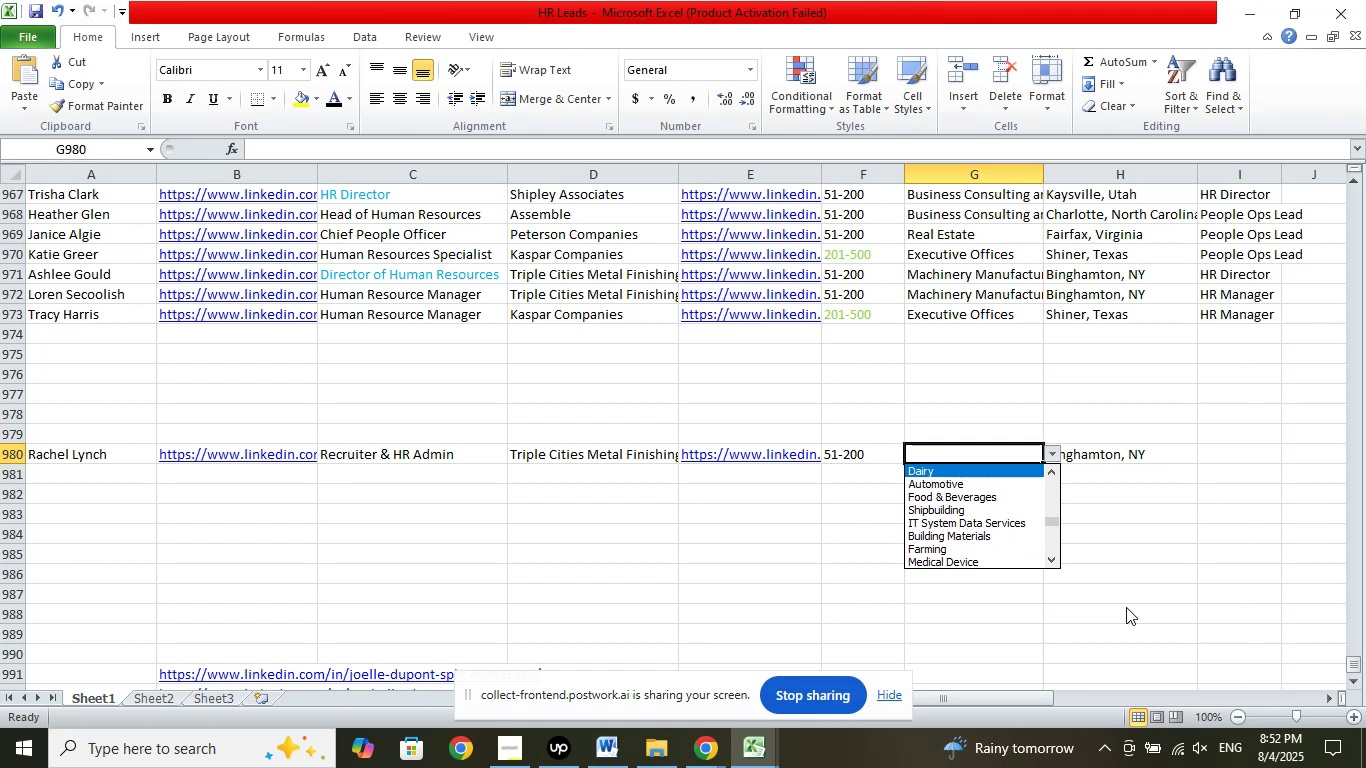 
key(ArrowUp)
 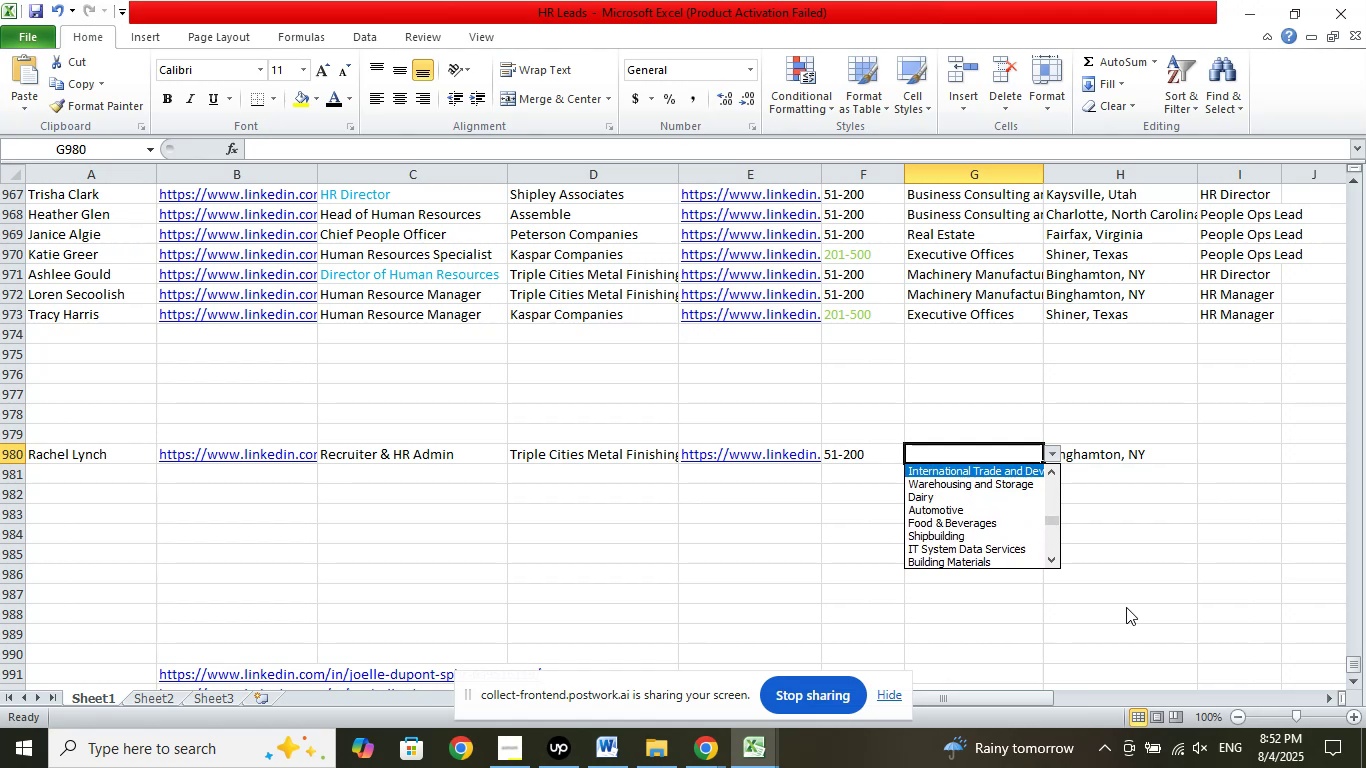 
key(ArrowUp)
 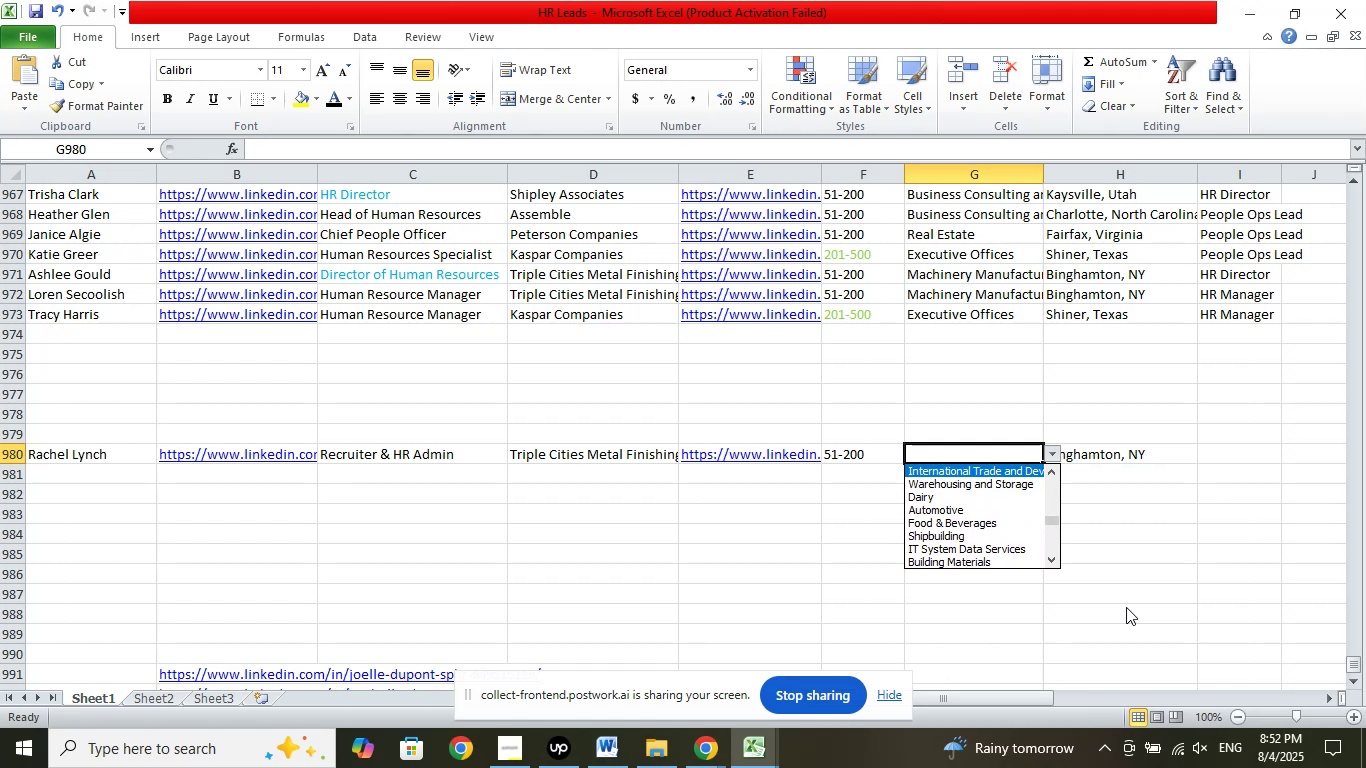 
key(ArrowUp)
 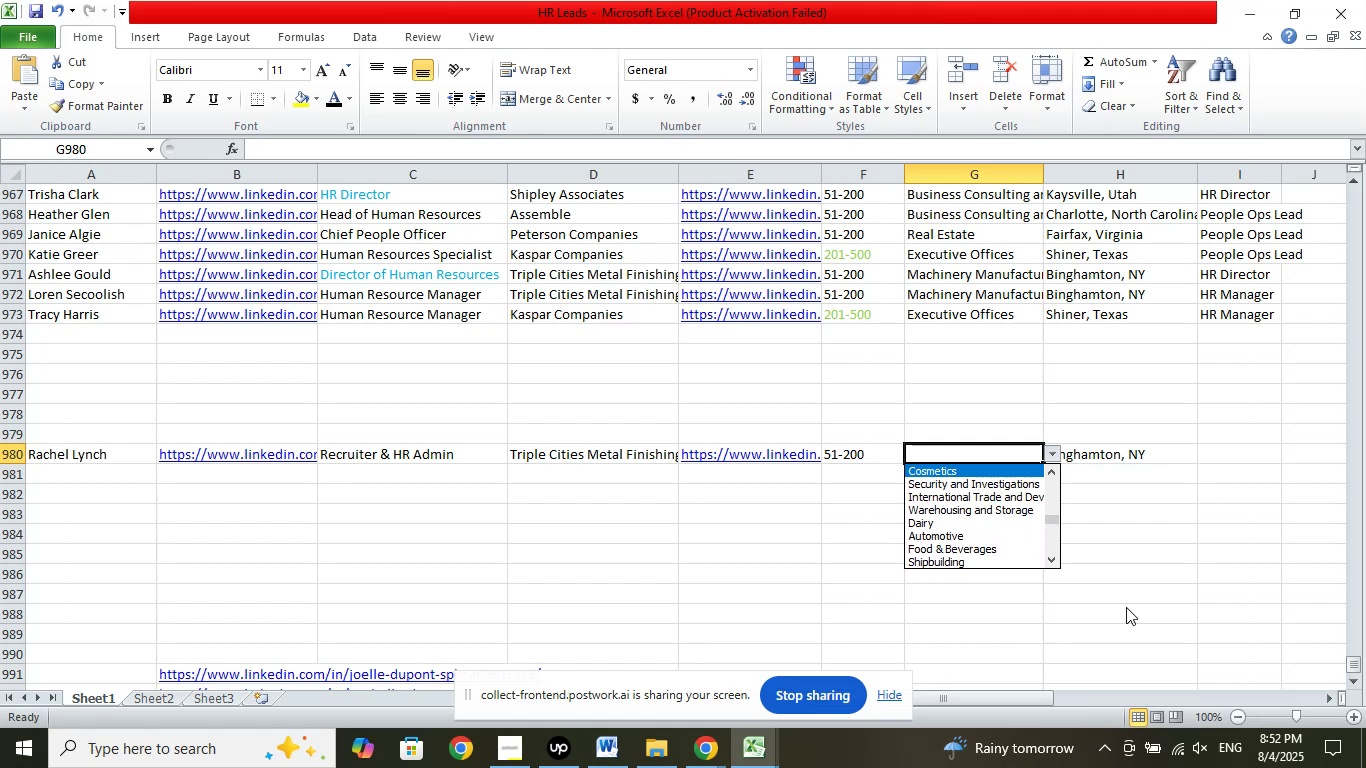 
key(ArrowUp)
 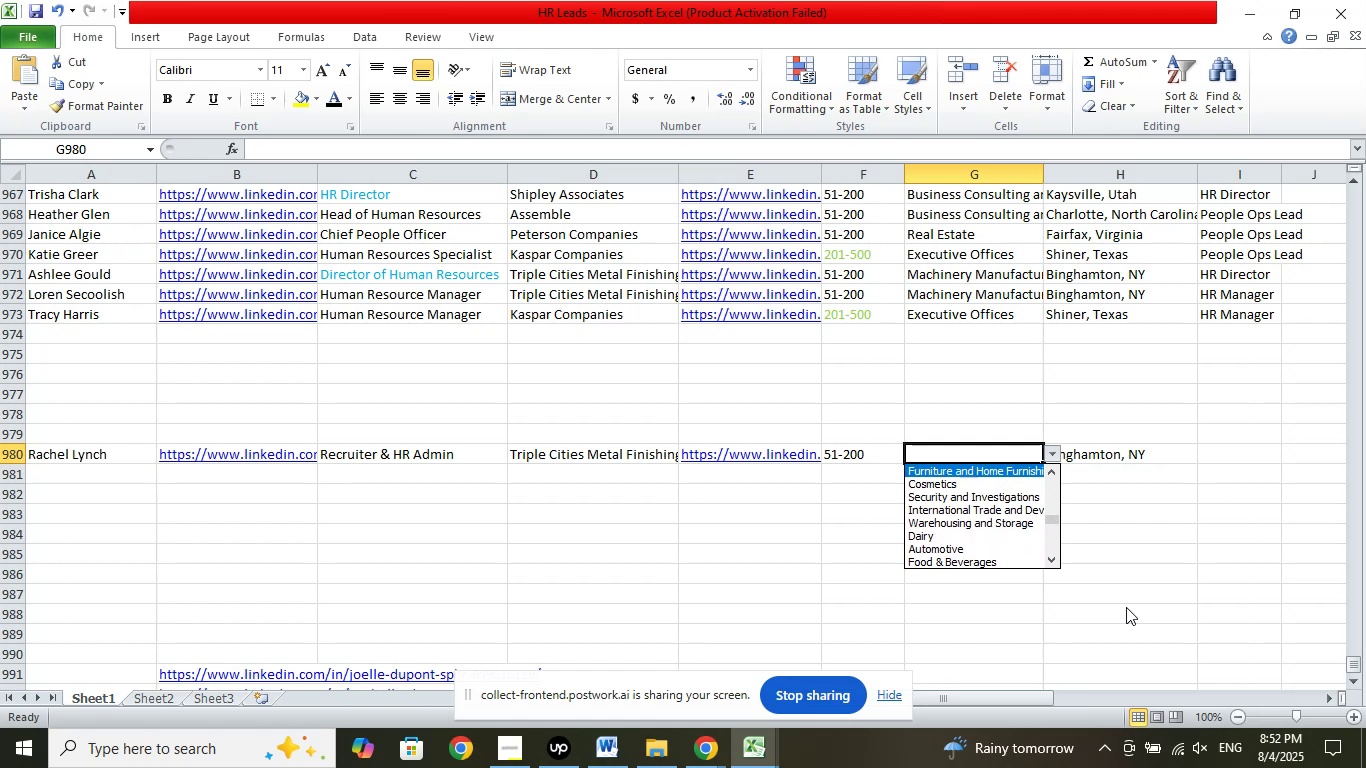 
key(ArrowUp)
 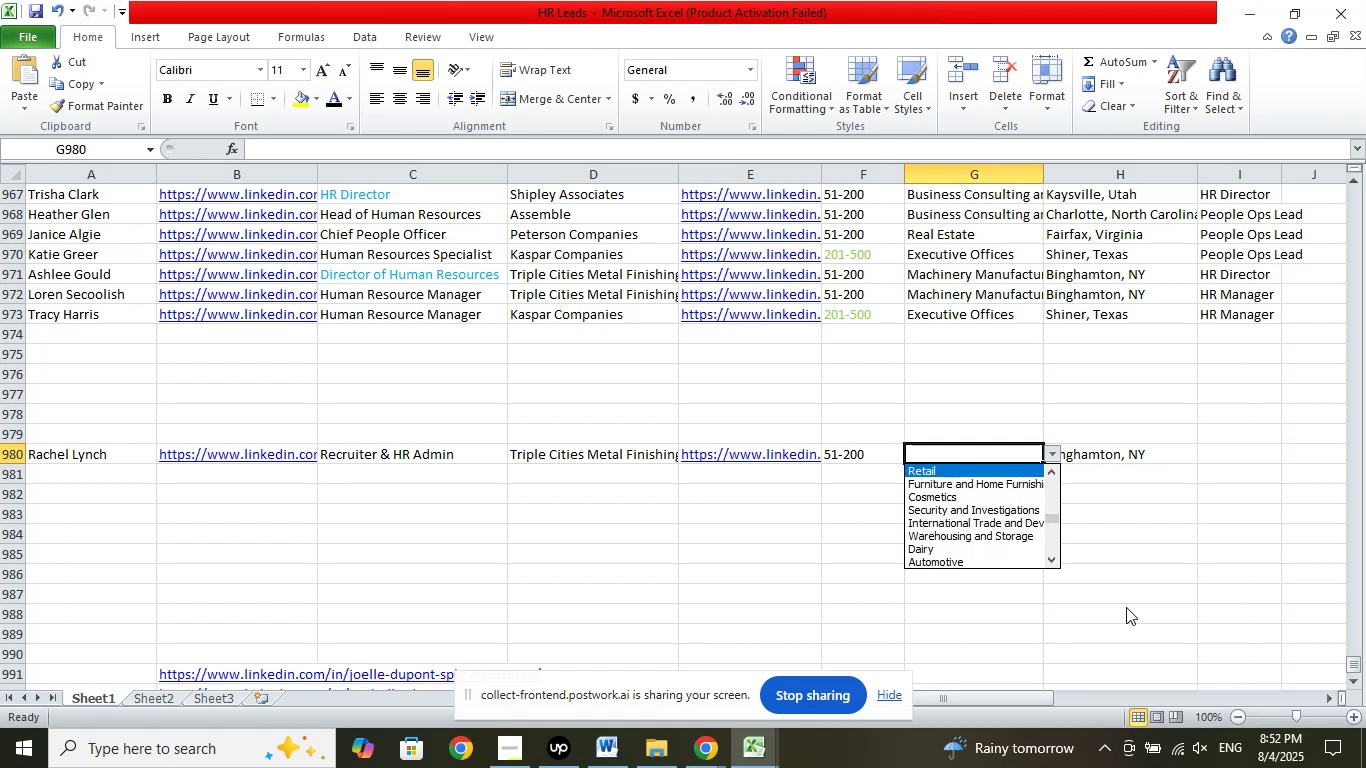 
key(ArrowUp)
 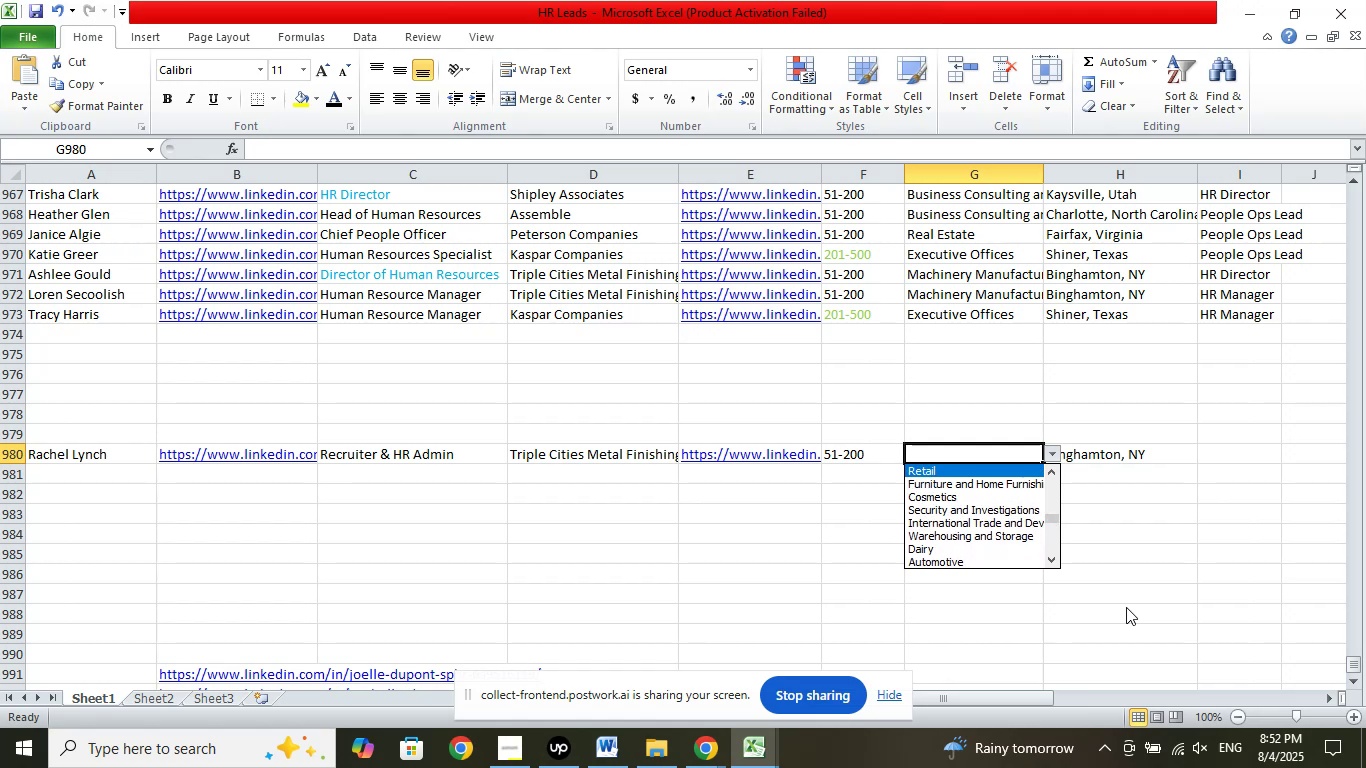 
key(ArrowUp)
 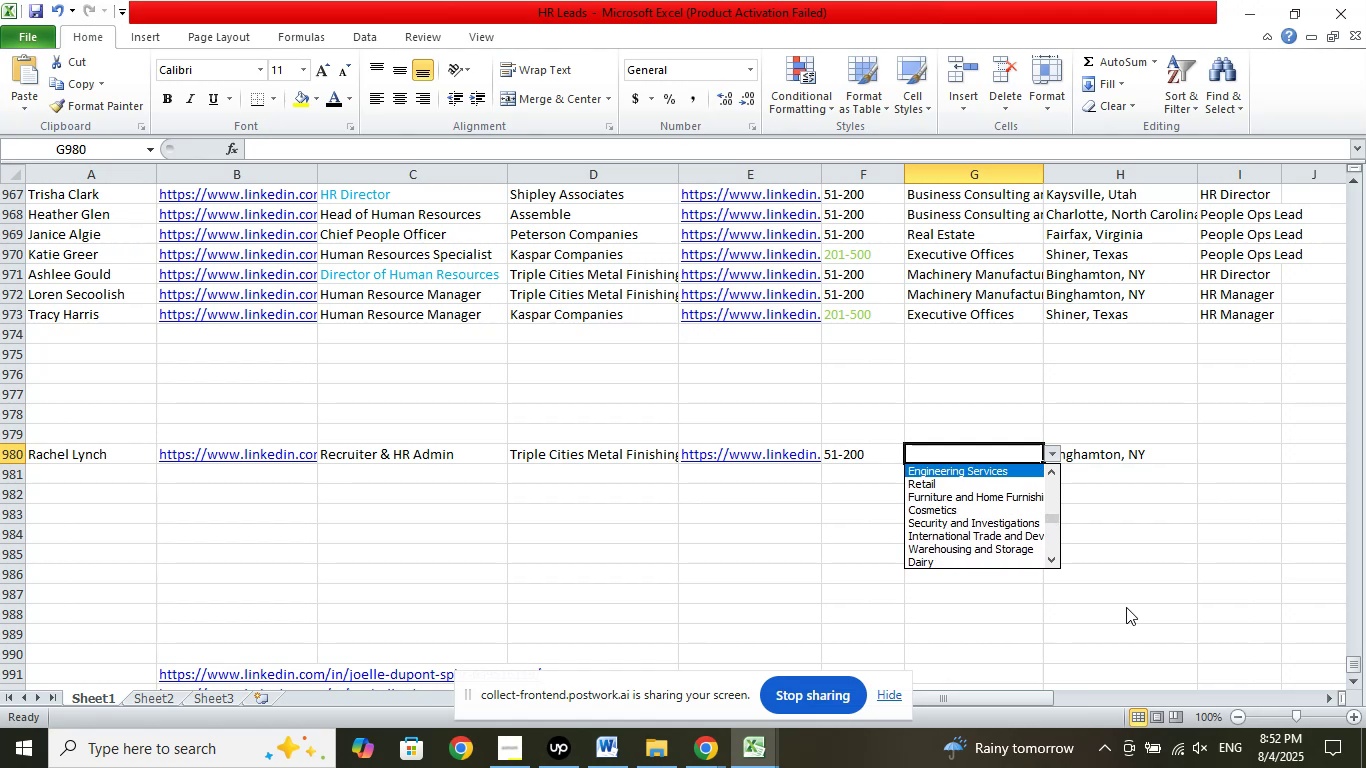 
key(ArrowUp)
 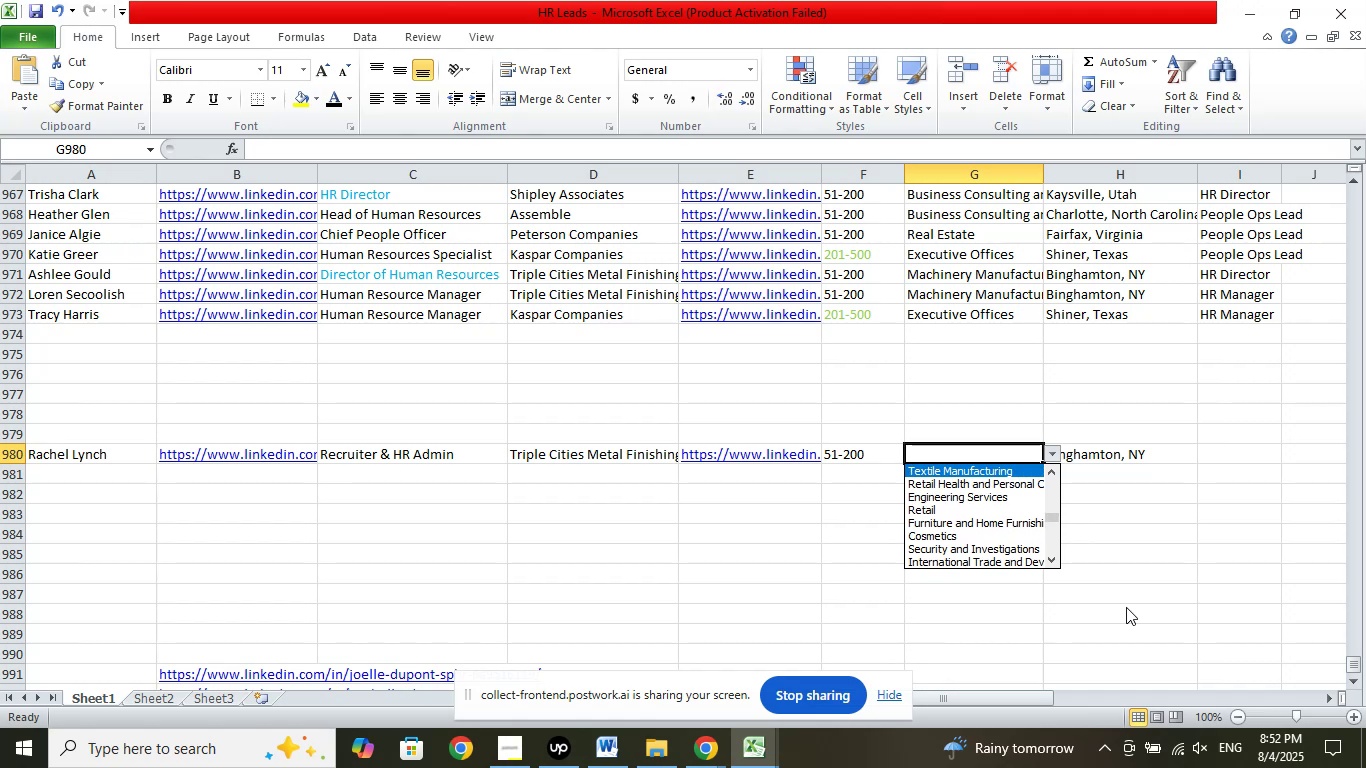 
key(ArrowUp)
 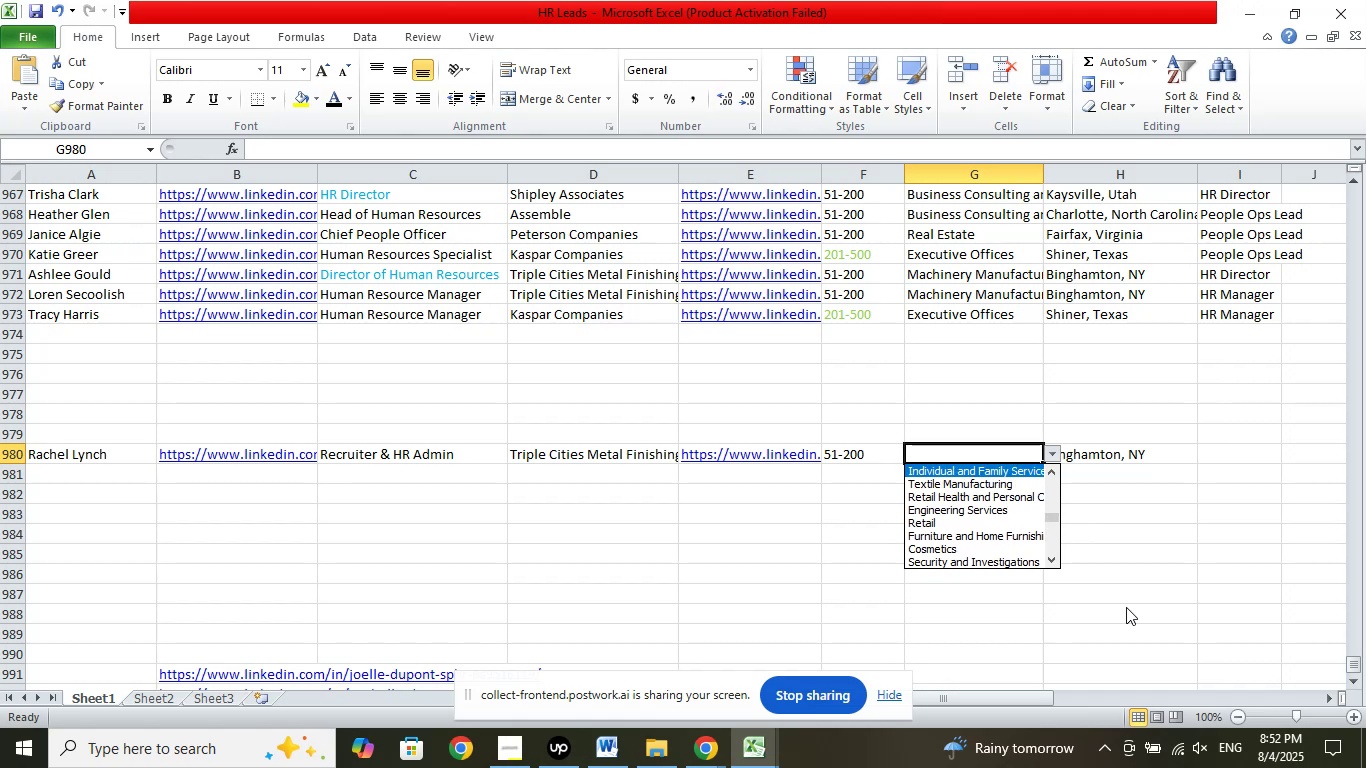 
key(ArrowUp)
 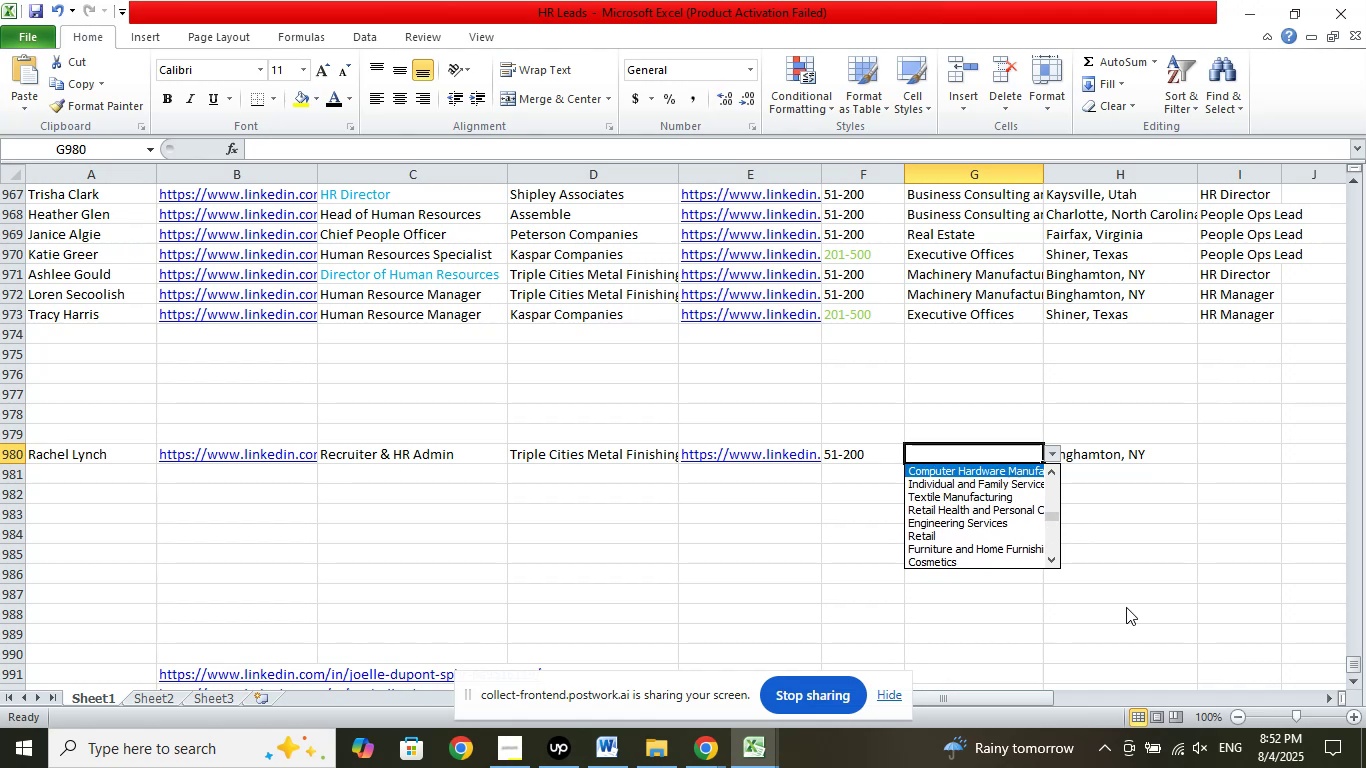 
key(ArrowUp)
 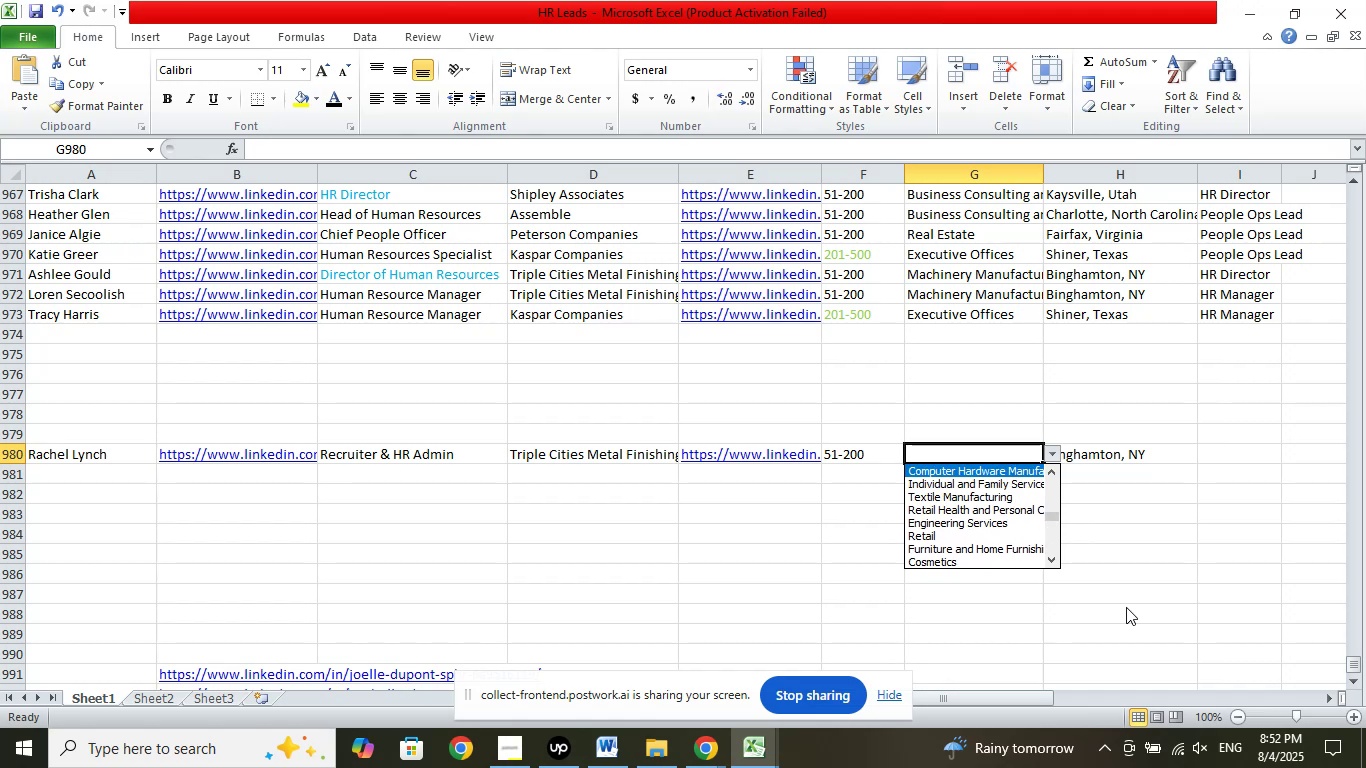 
key(ArrowUp)
 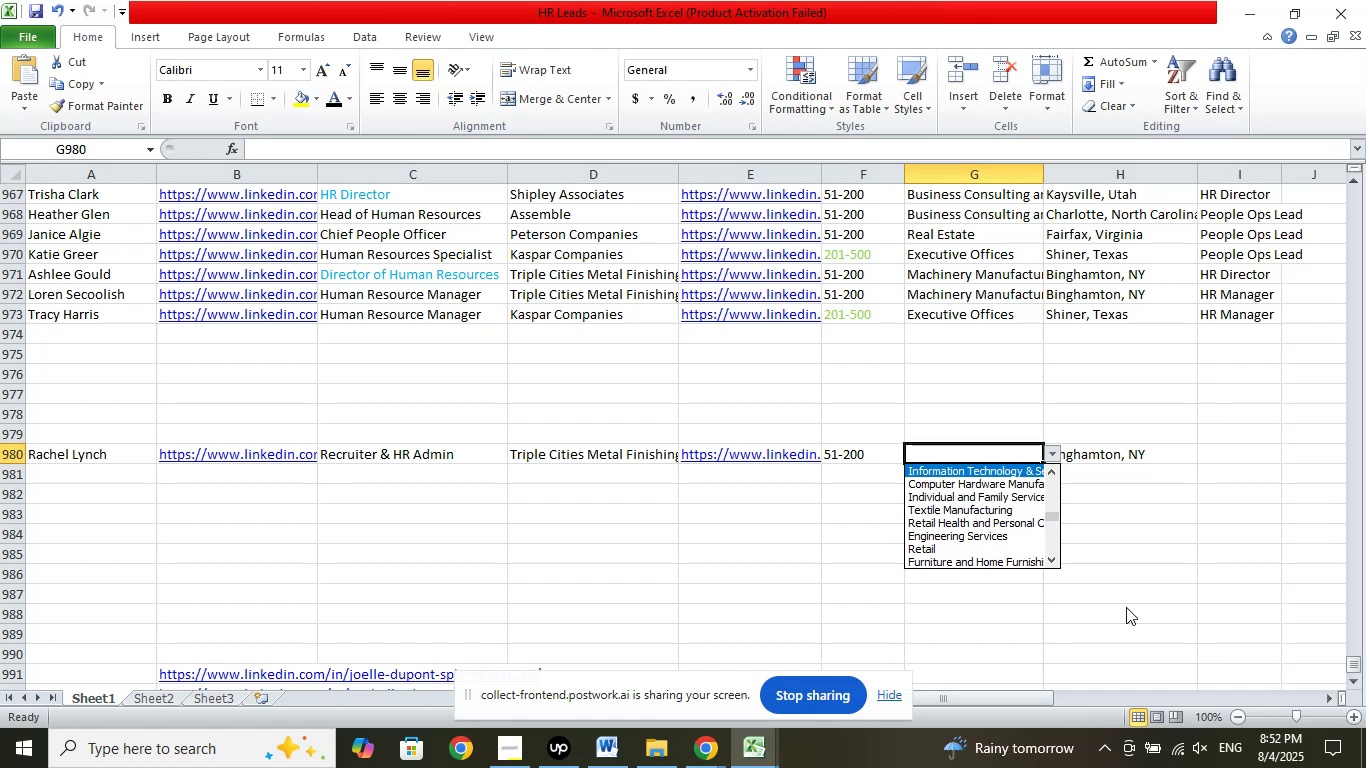 
key(ArrowUp)
 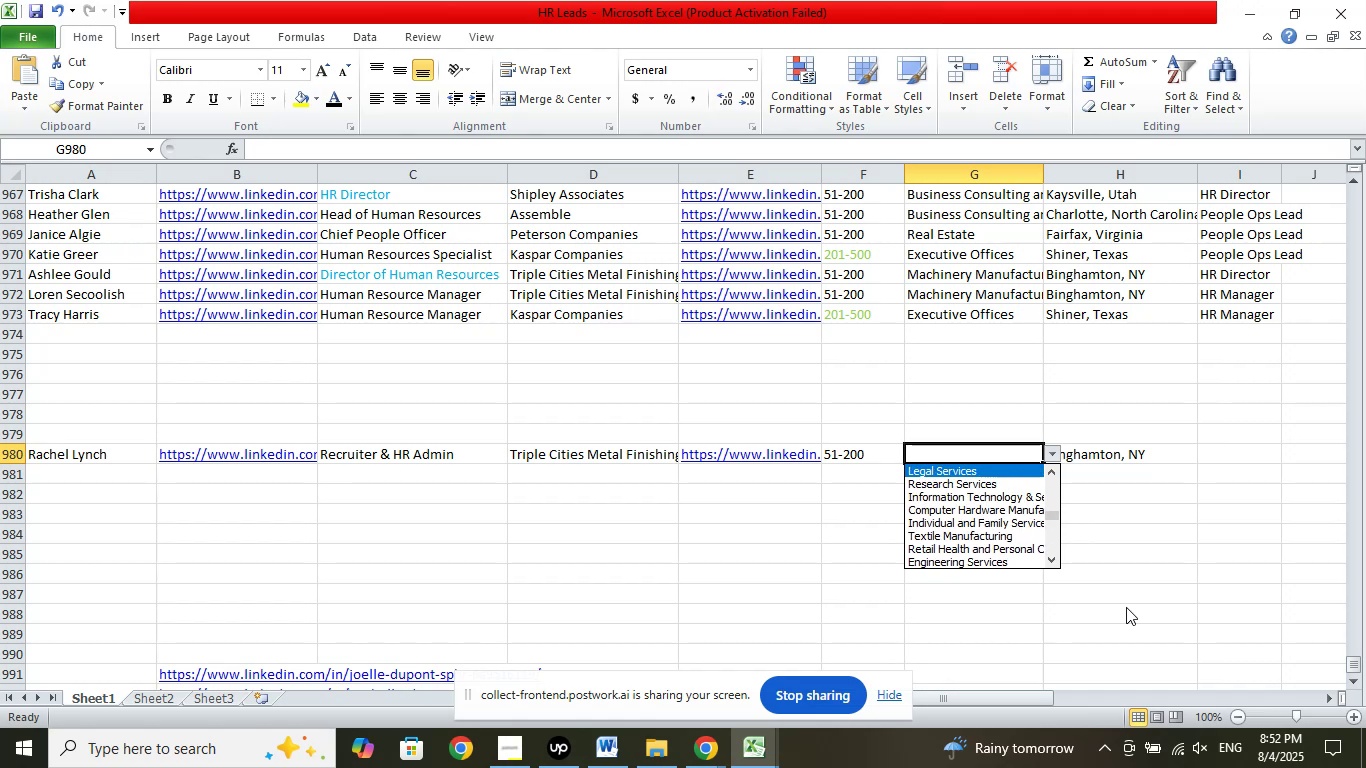 
key(ArrowUp)
 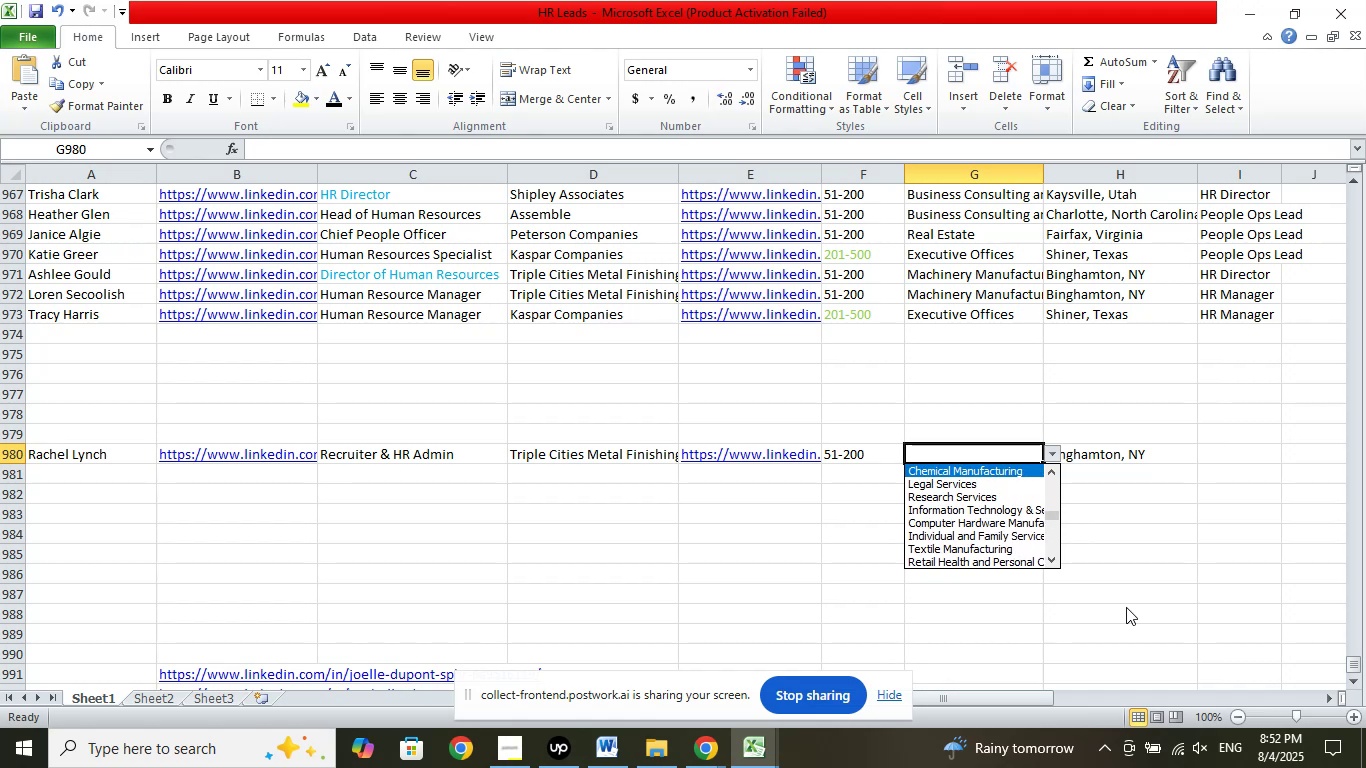 
key(ArrowUp)
 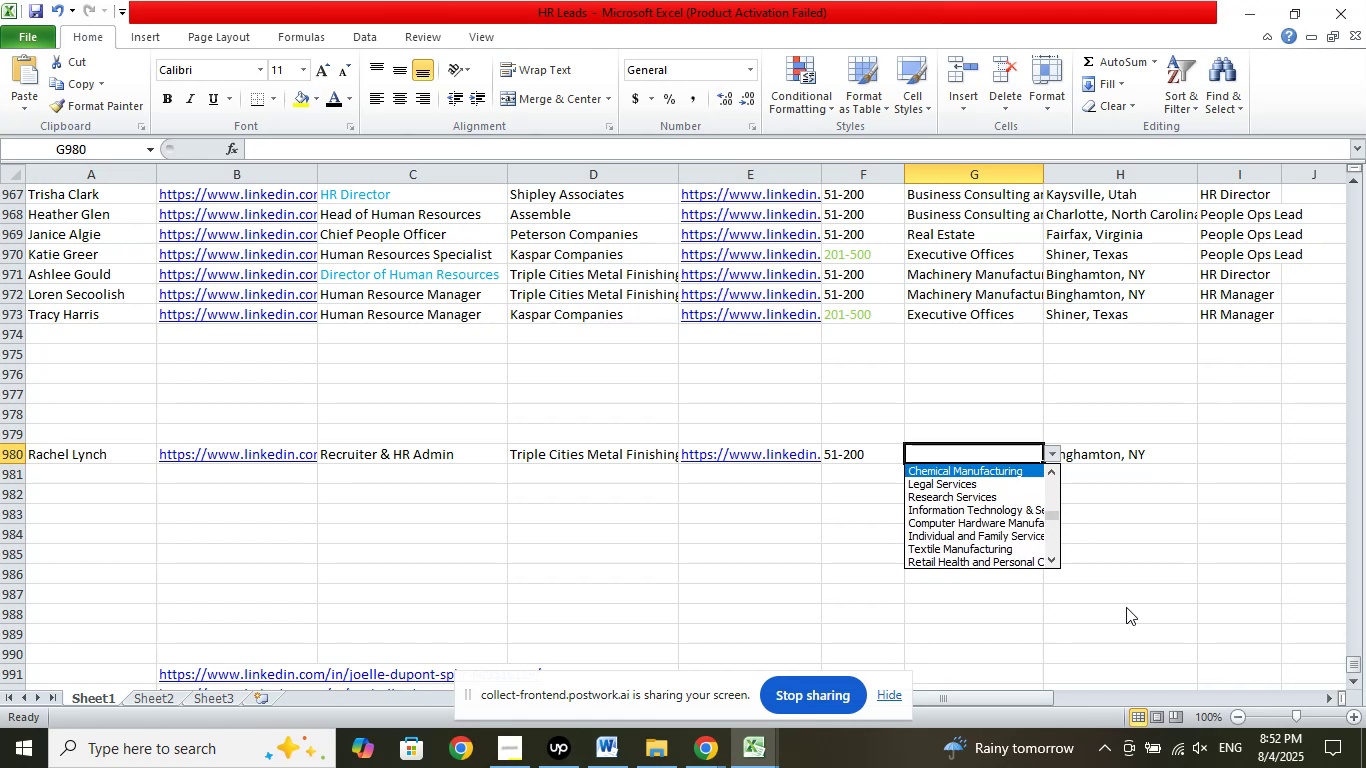 
key(ArrowUp)
 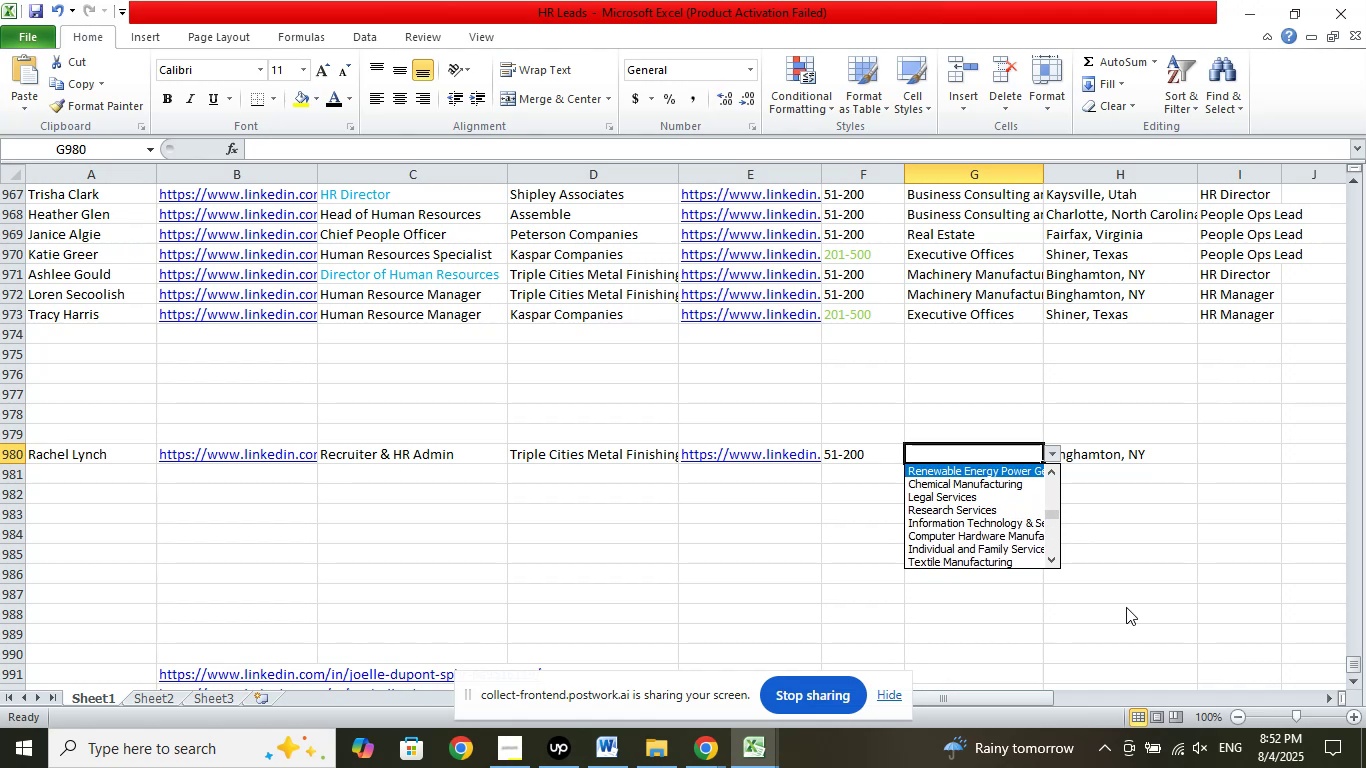 
key(ArrowUp)
 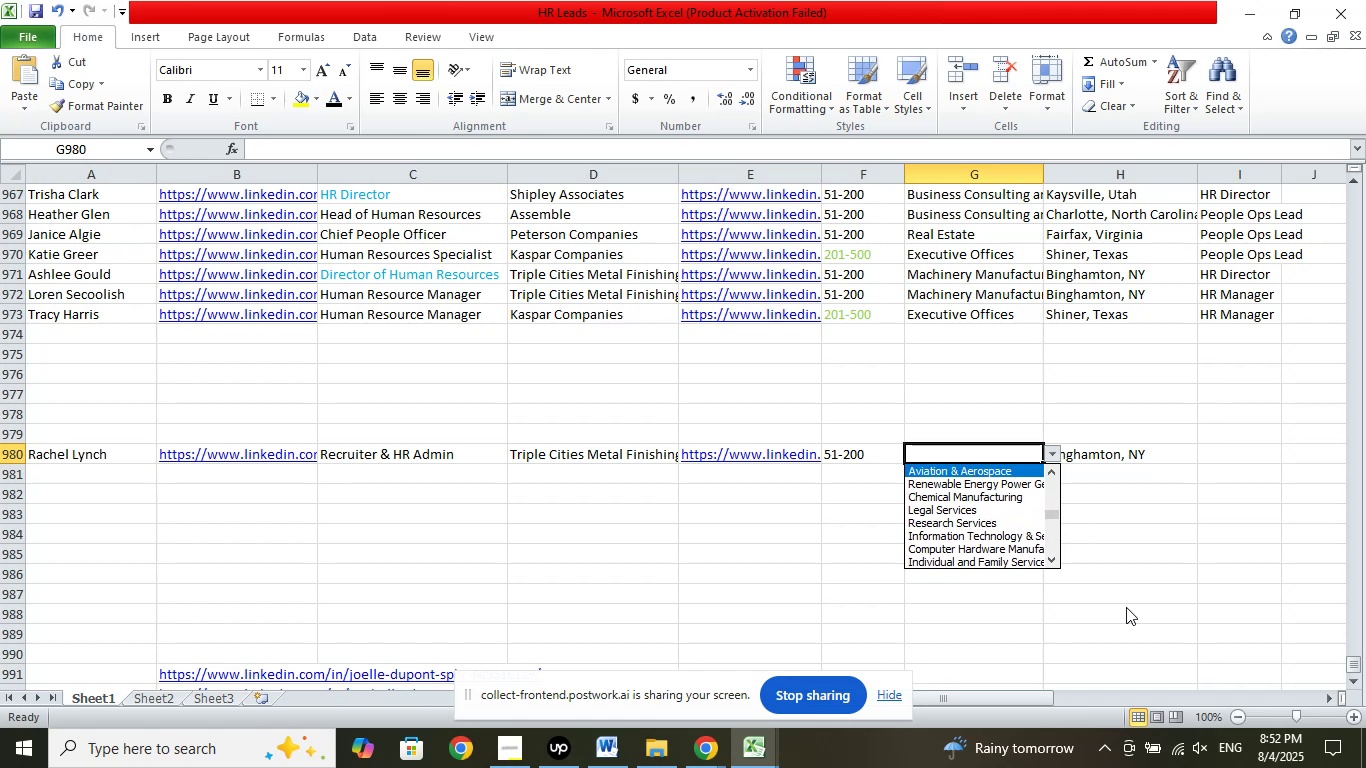 
key(ArrowUp)
 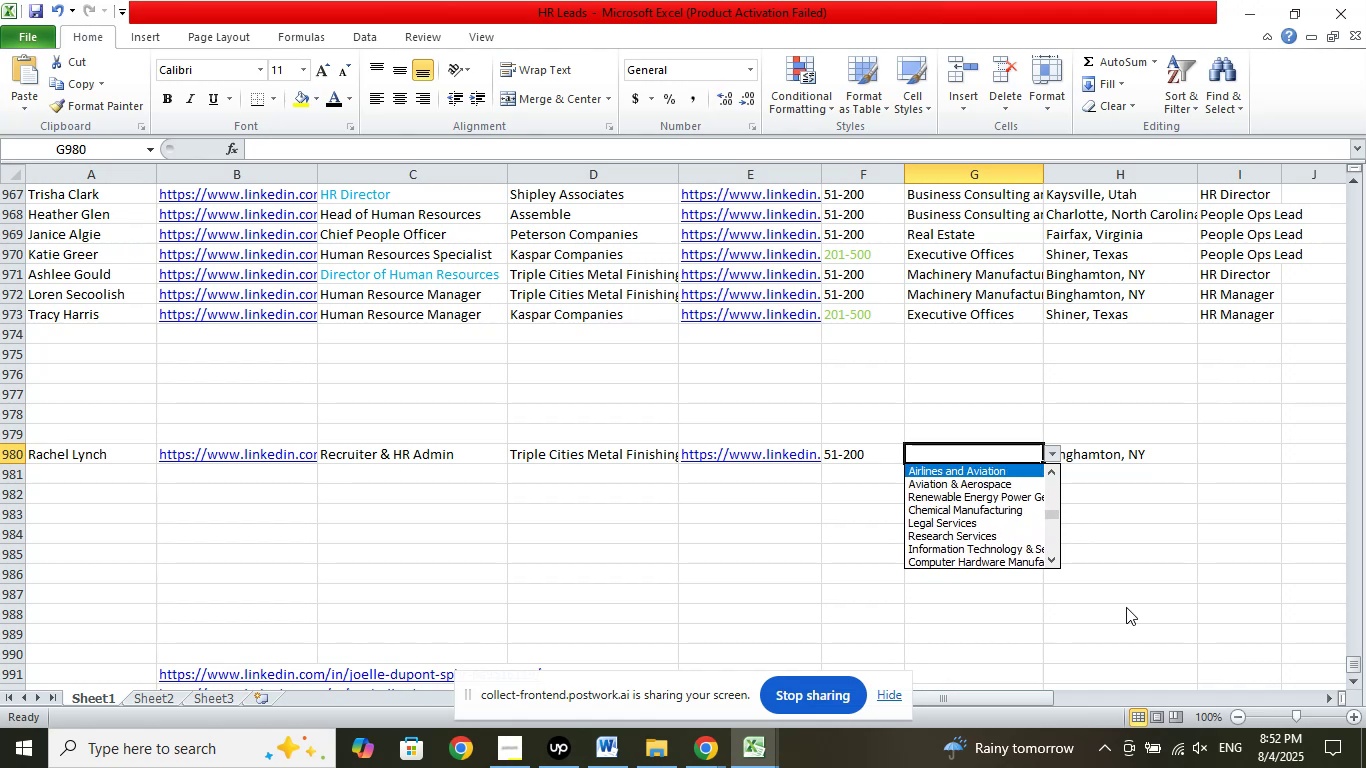 
key(ArrowUp)
 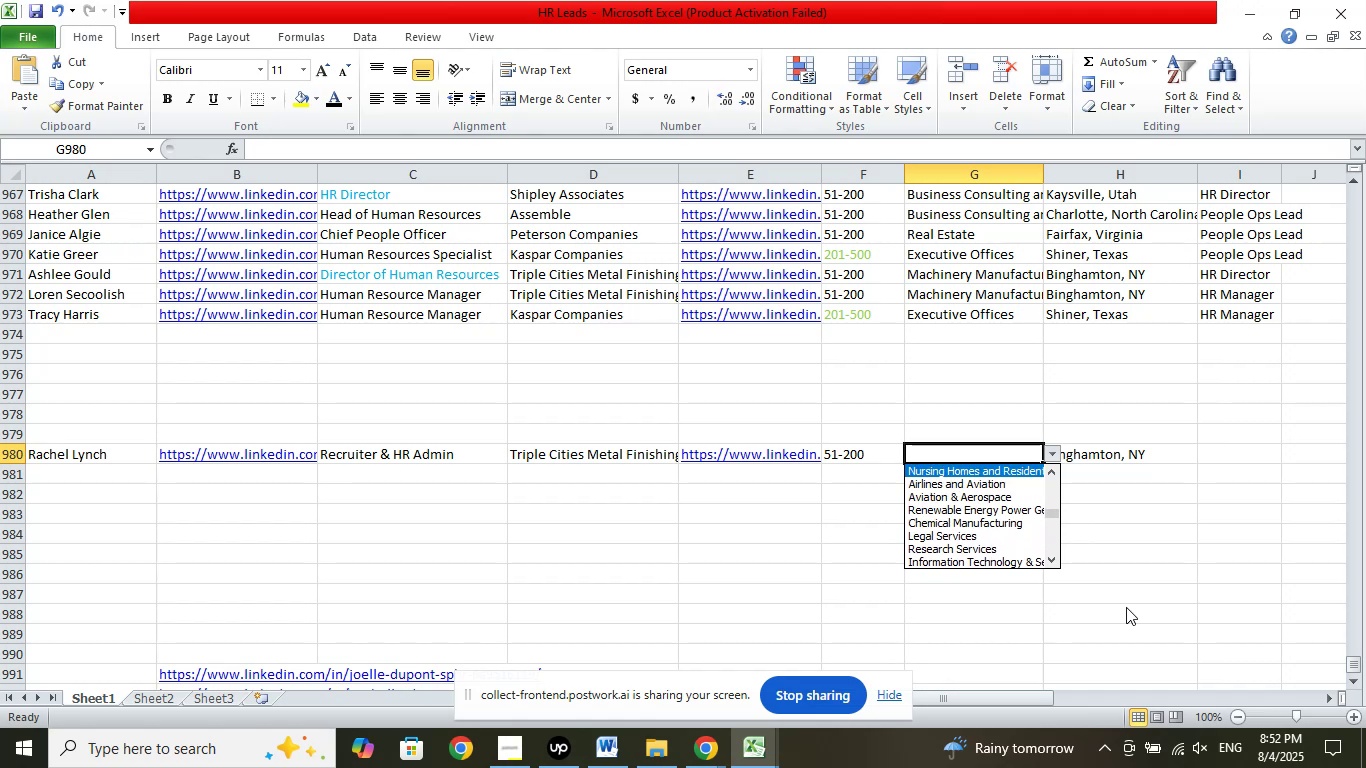 
key(ArrowUp)
 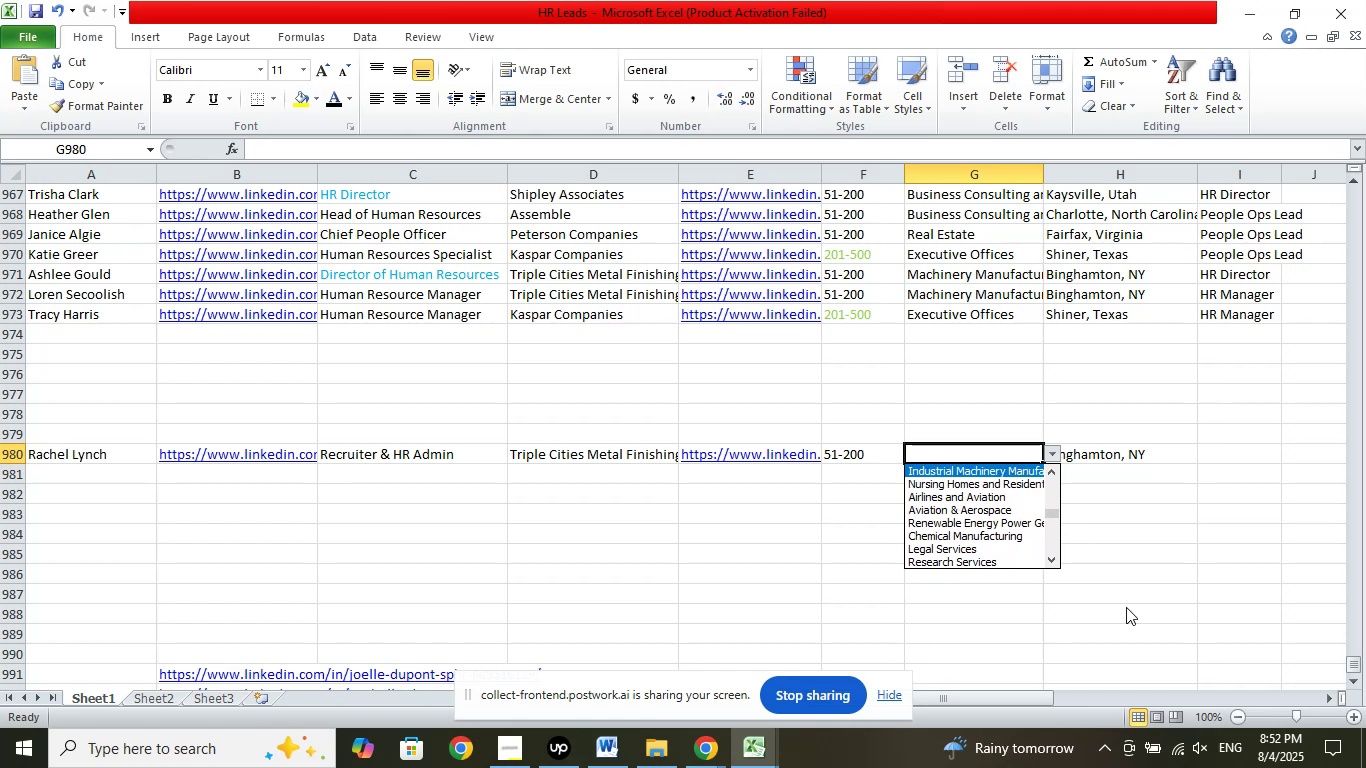 
key(ArrowUp)
 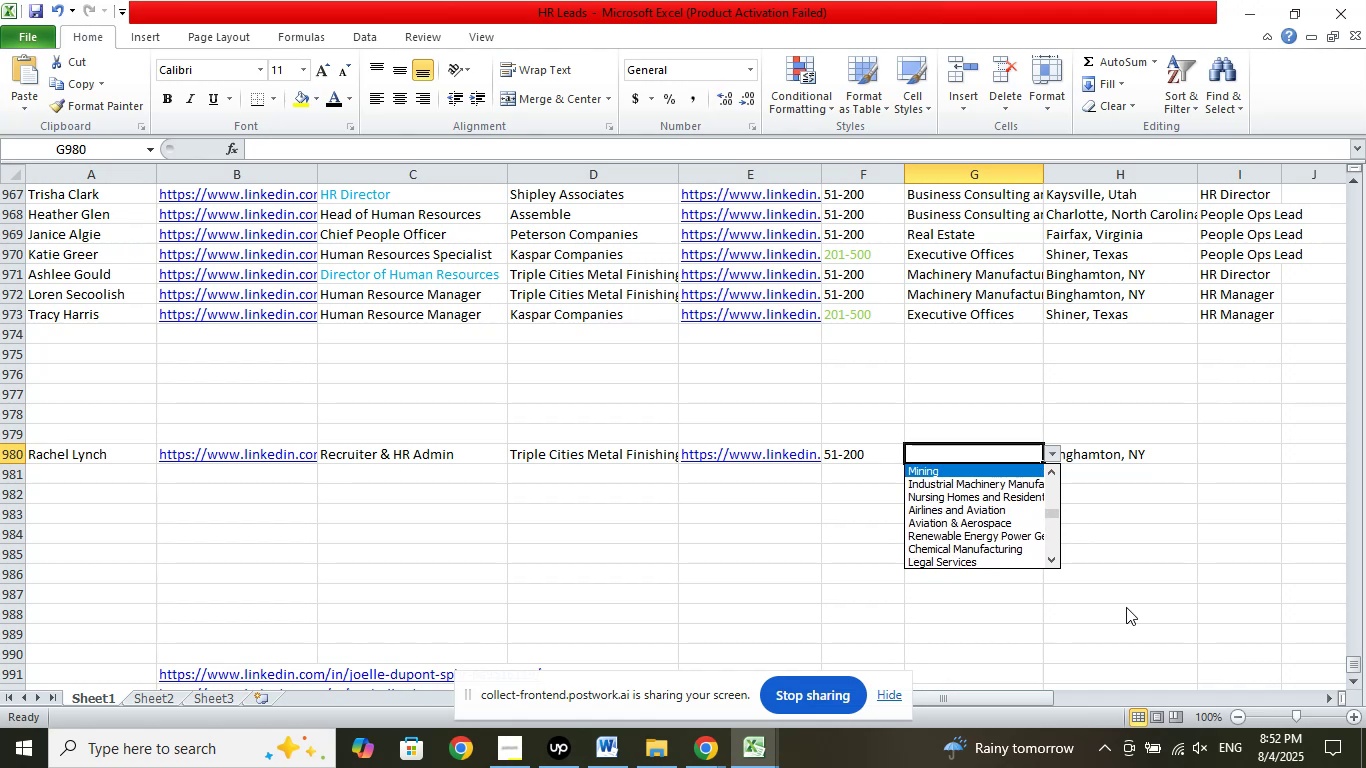 
key(ArrowUp)
 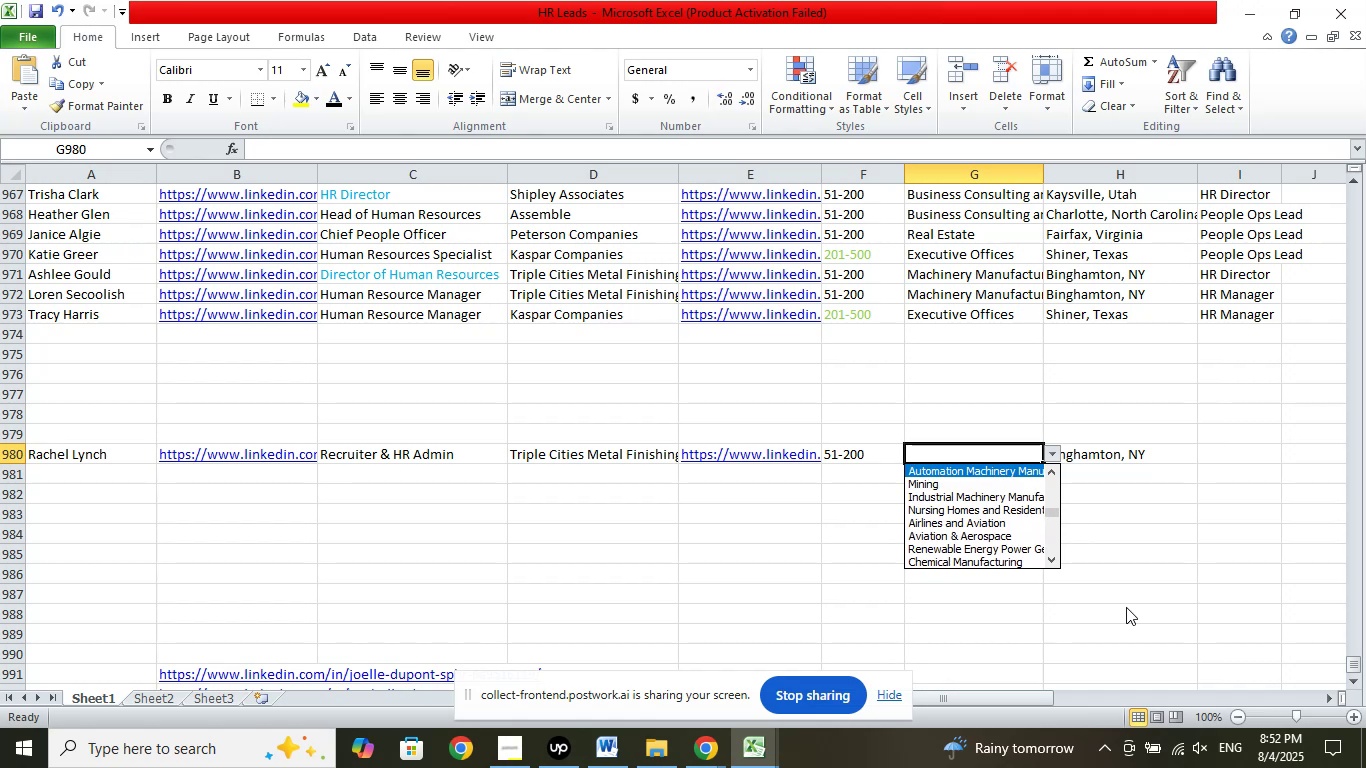 
key(ArrowUp)
 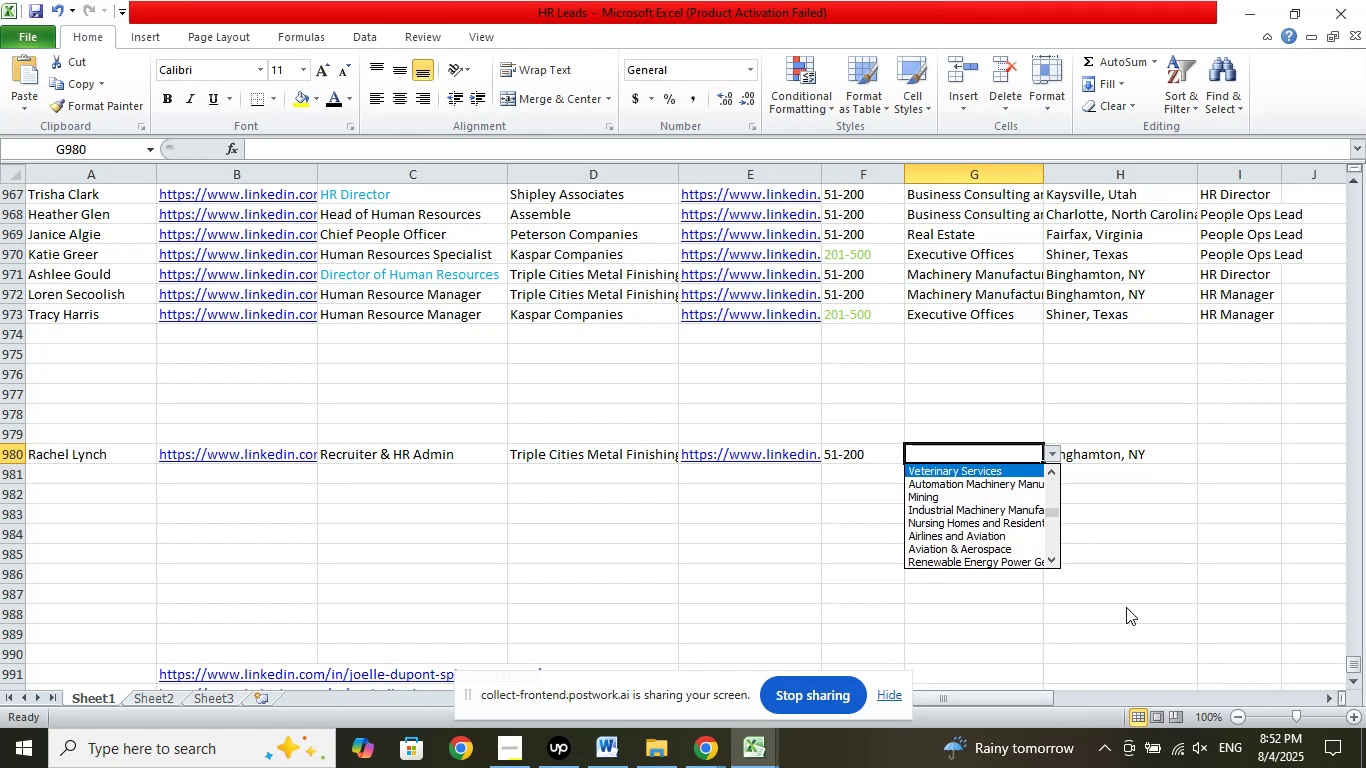 
key(ArrowUp)
 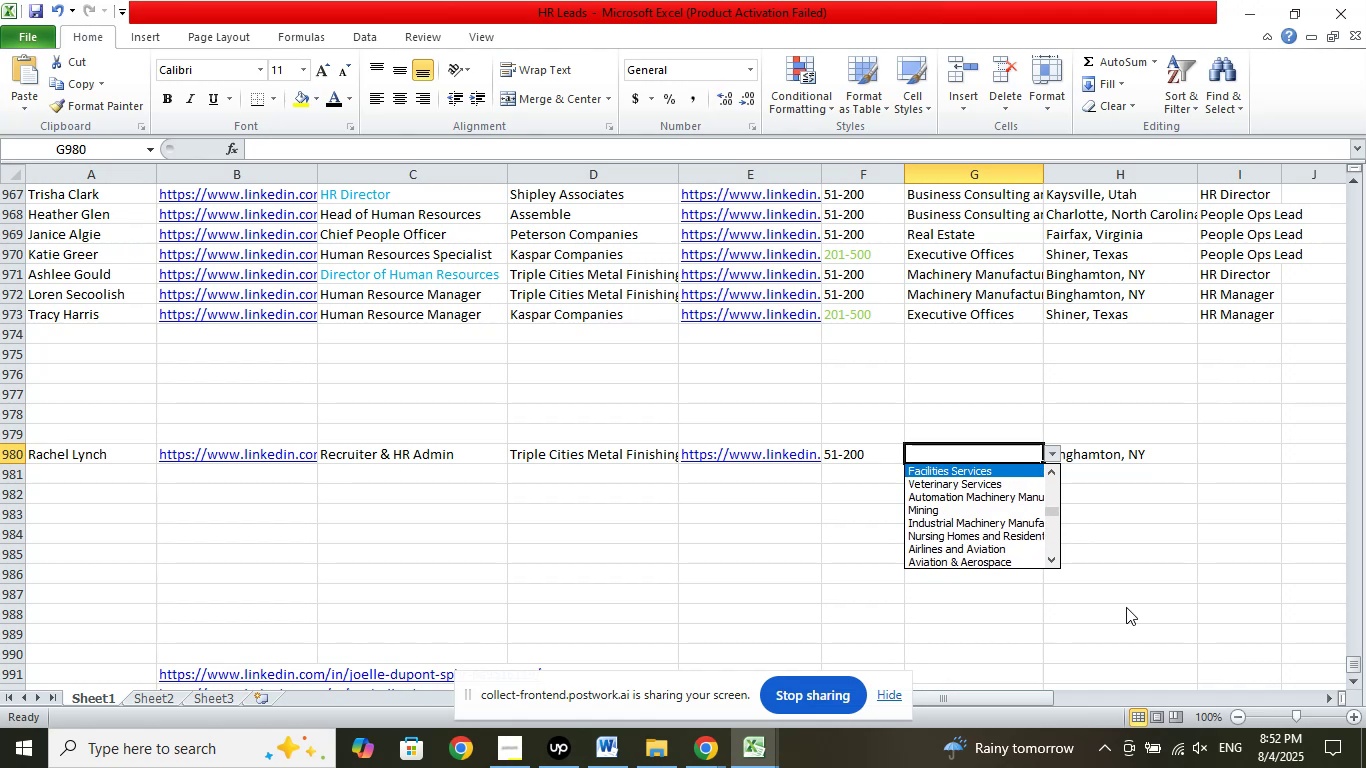 
key(ArrowUp)
 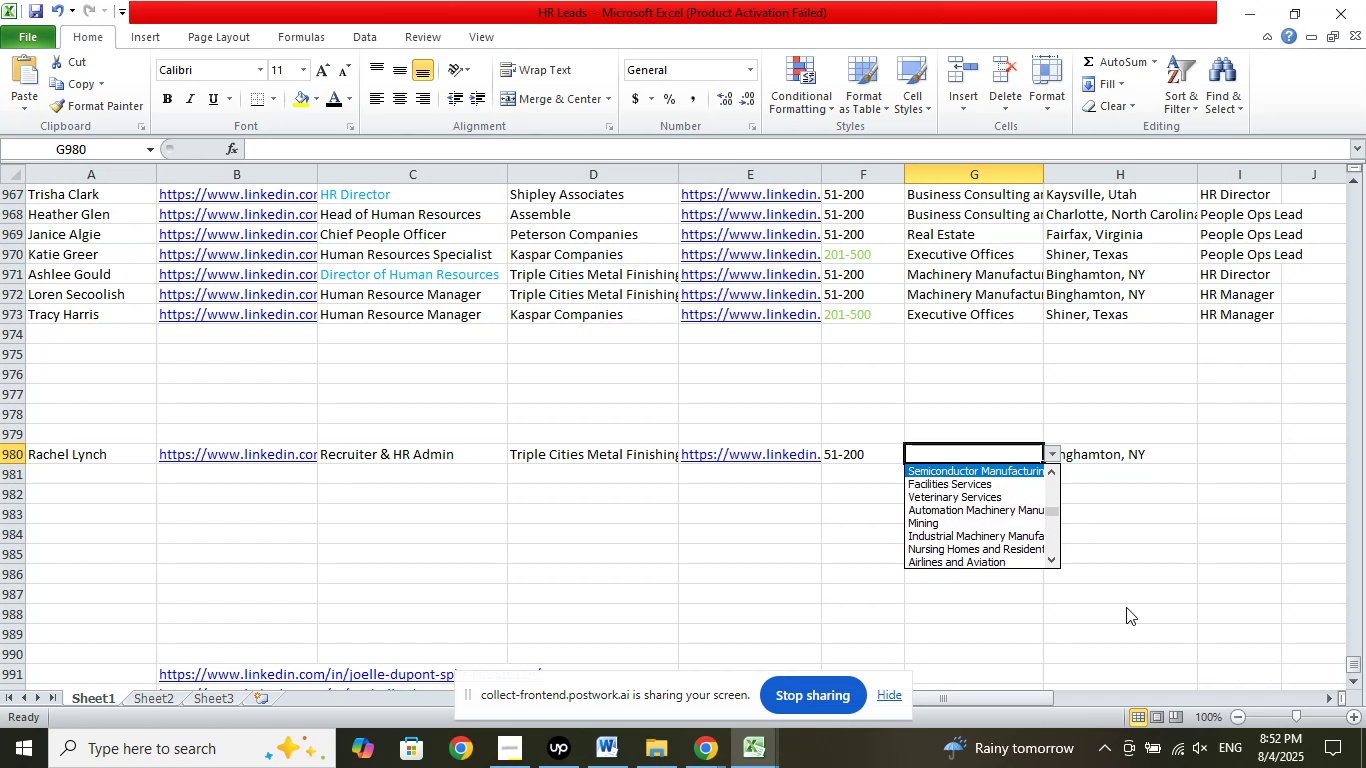 
key(ArrowUp)
 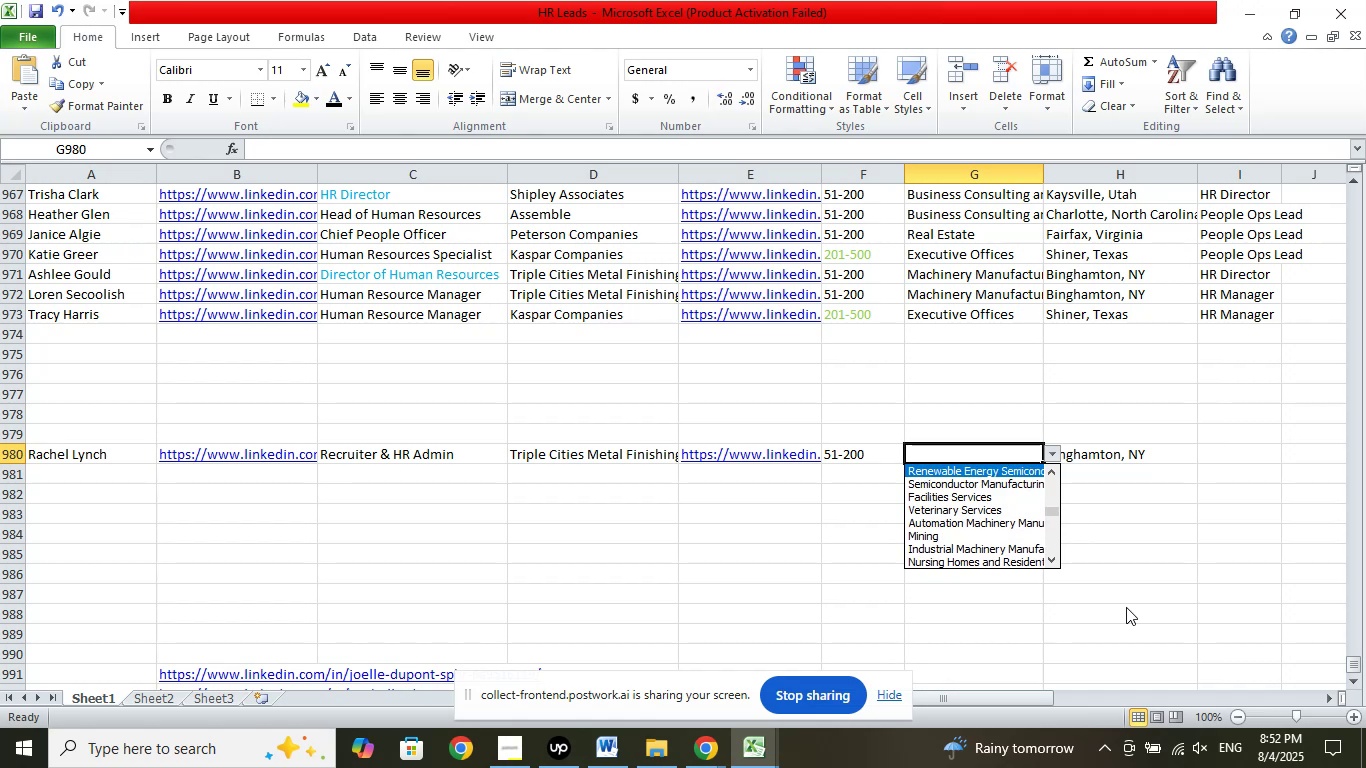 
key(ArrowUp)
 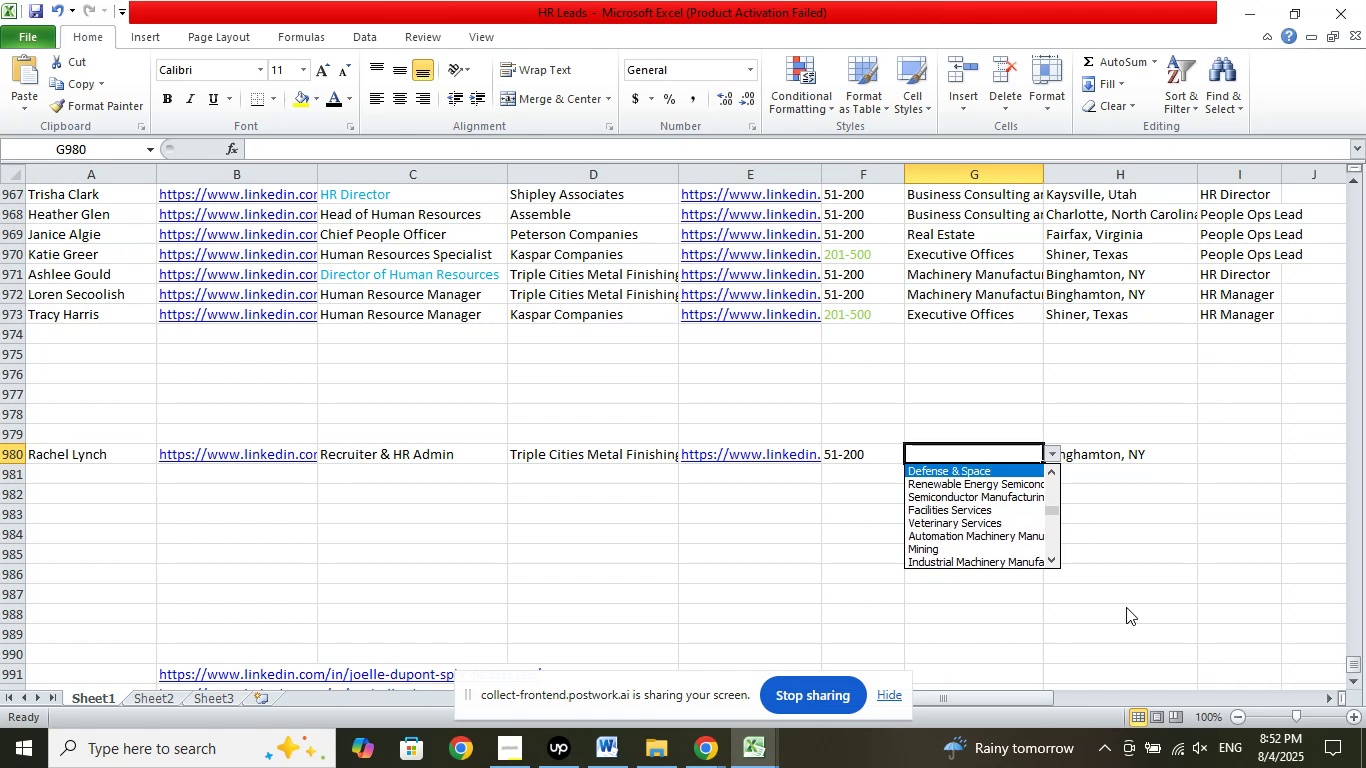 
key(ArrowUp)
 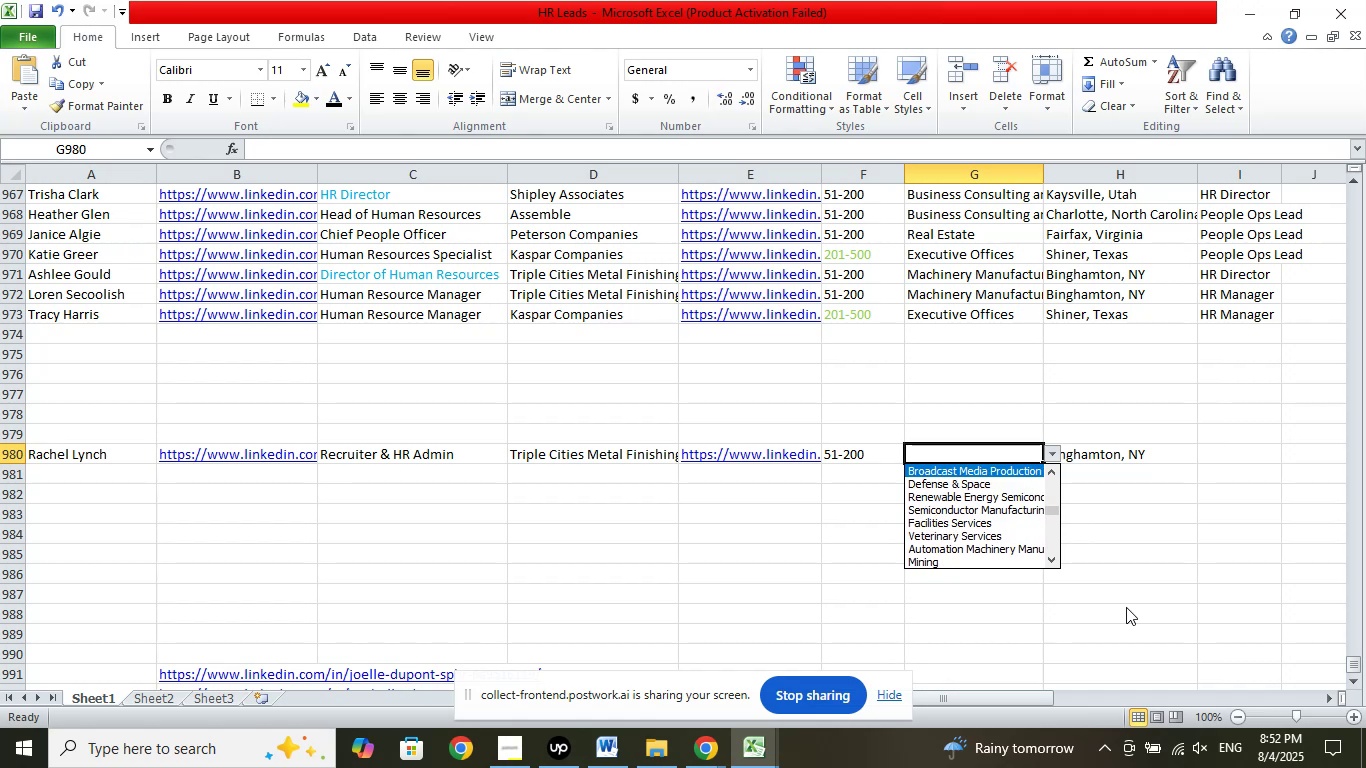 
key(ArrowUp)
 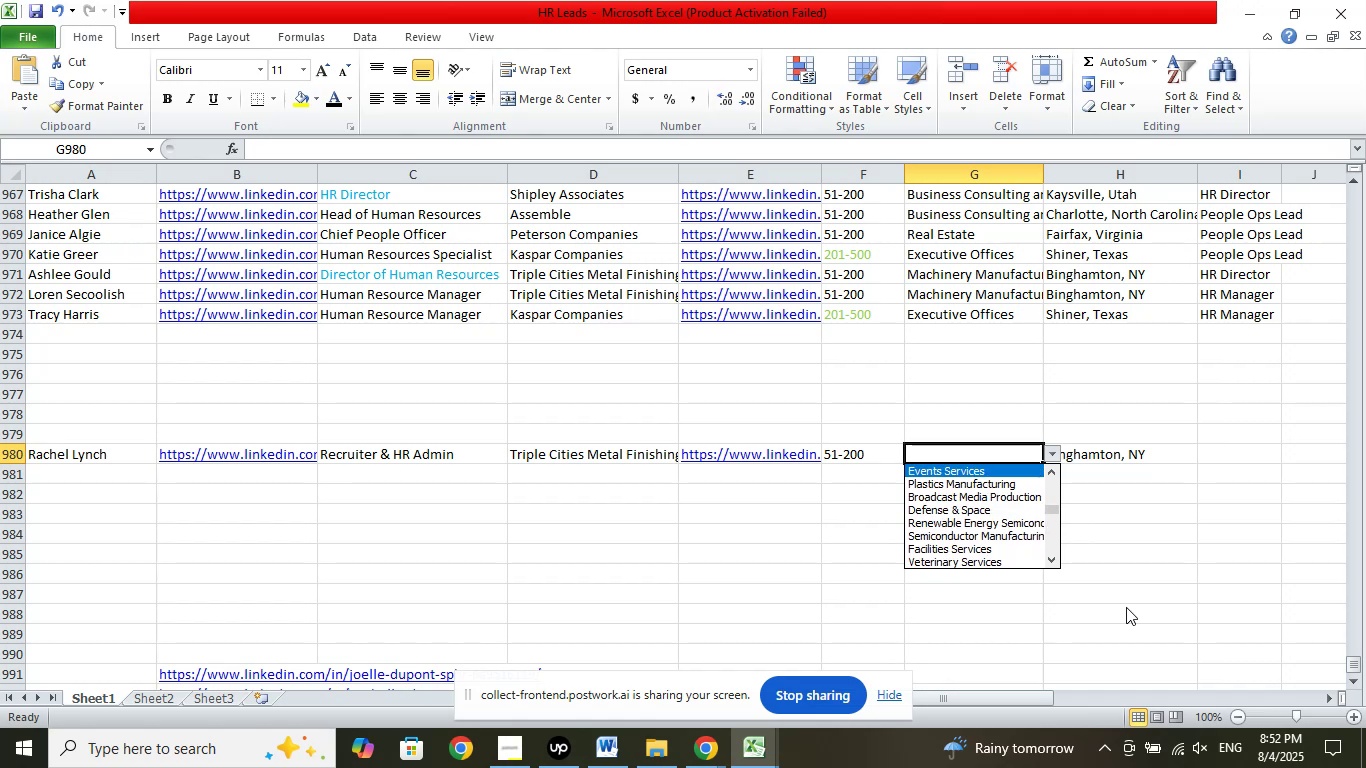 
key(ArrowUp)
 